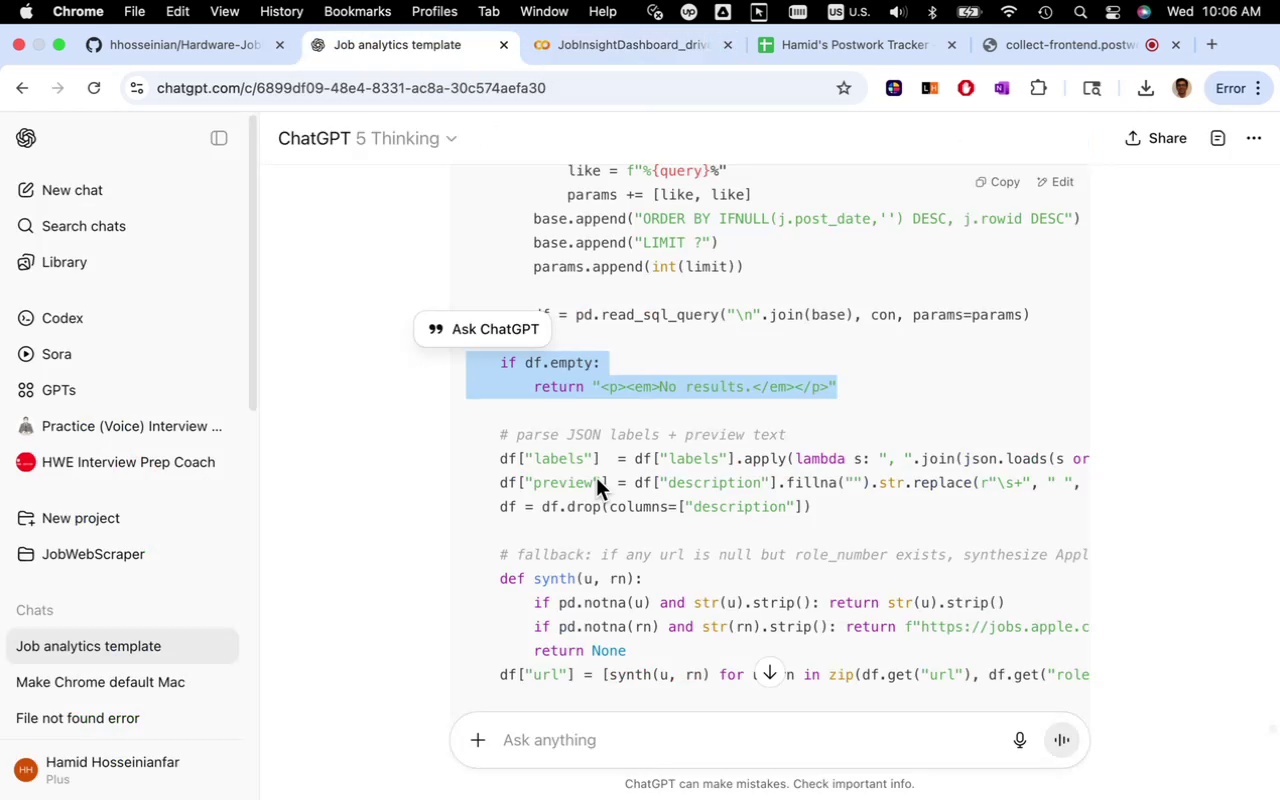 
scroll: coordinate [616, 488], scroll_direction: down, amount: 8.0
 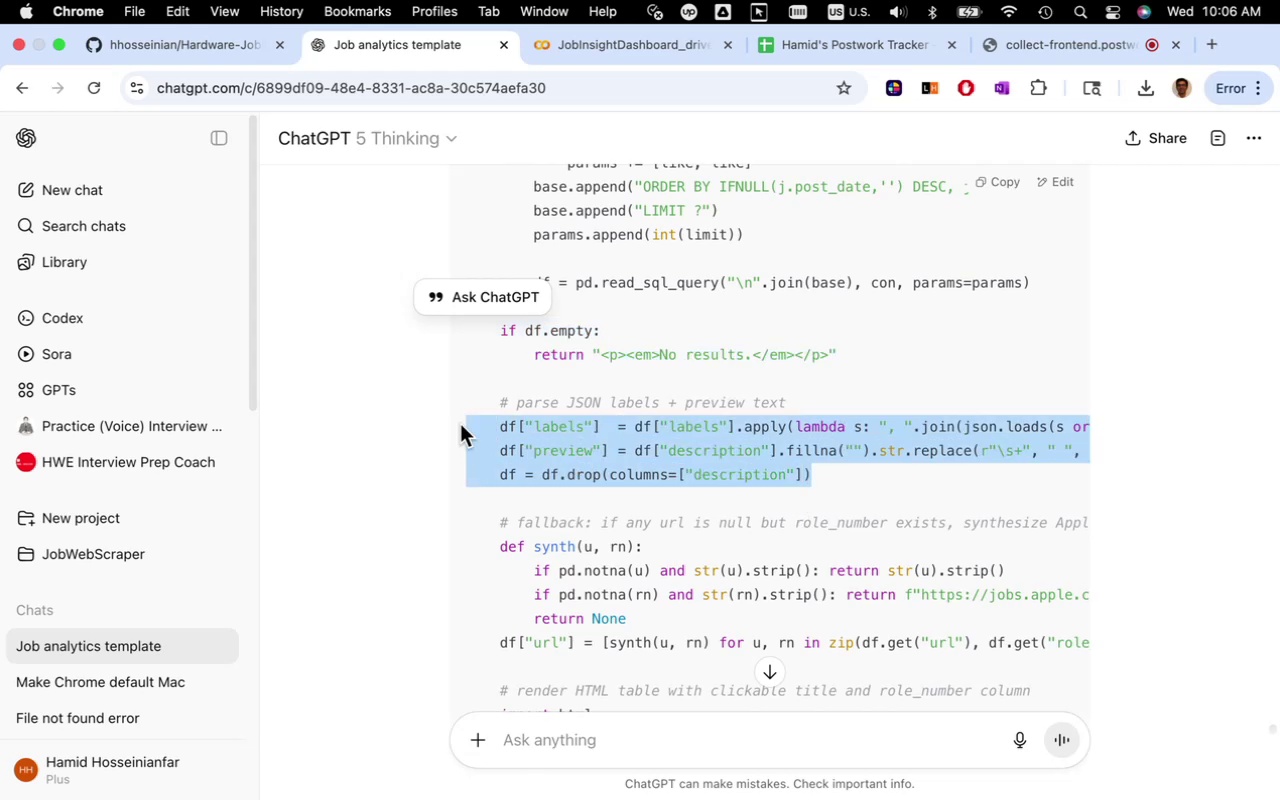 
wait(6.77)
 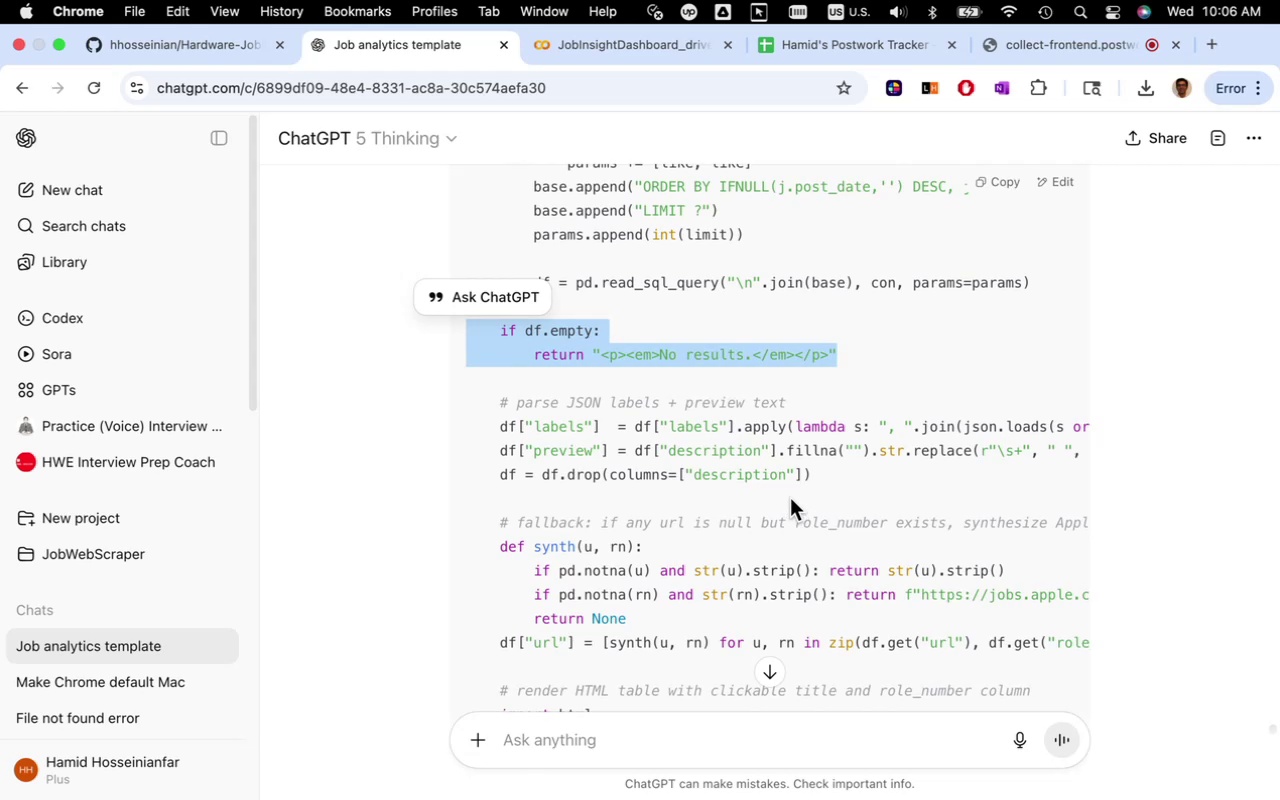 
key(Meta+C)
 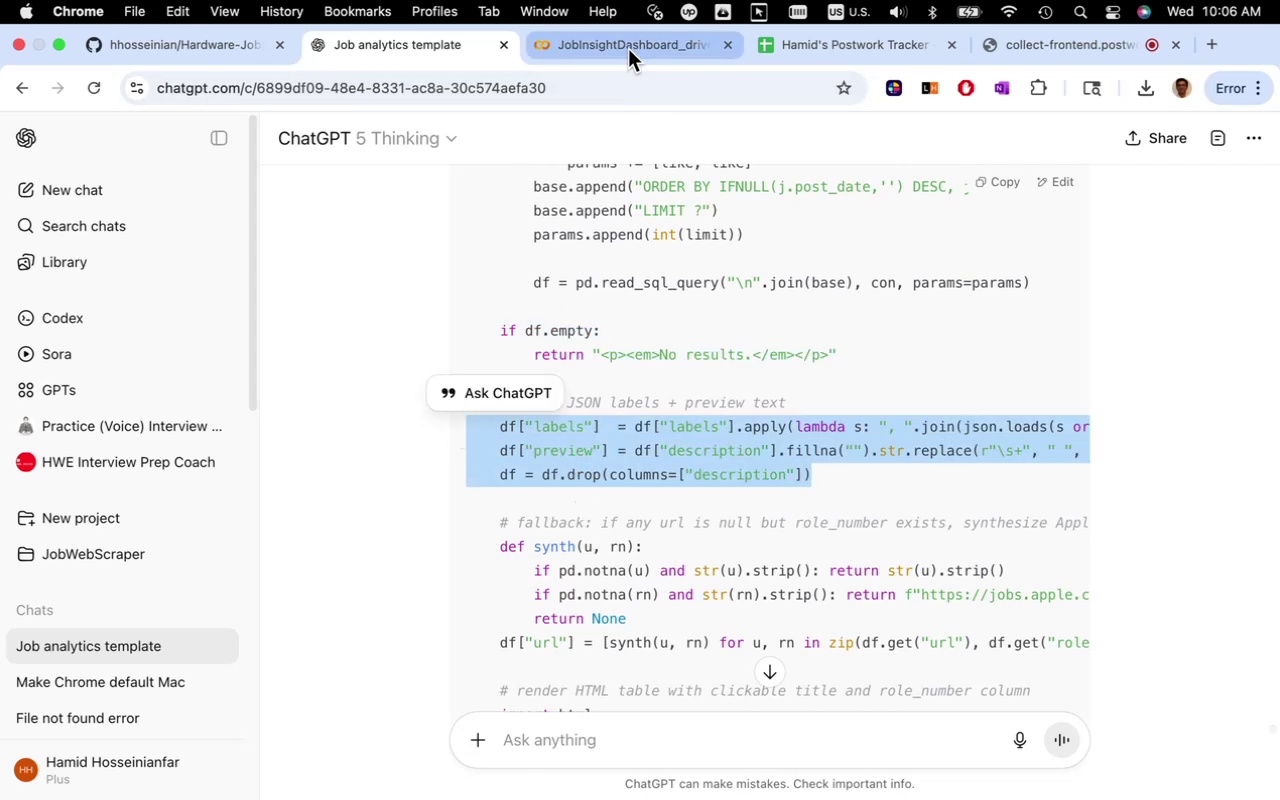 
left_click([628, 49])
 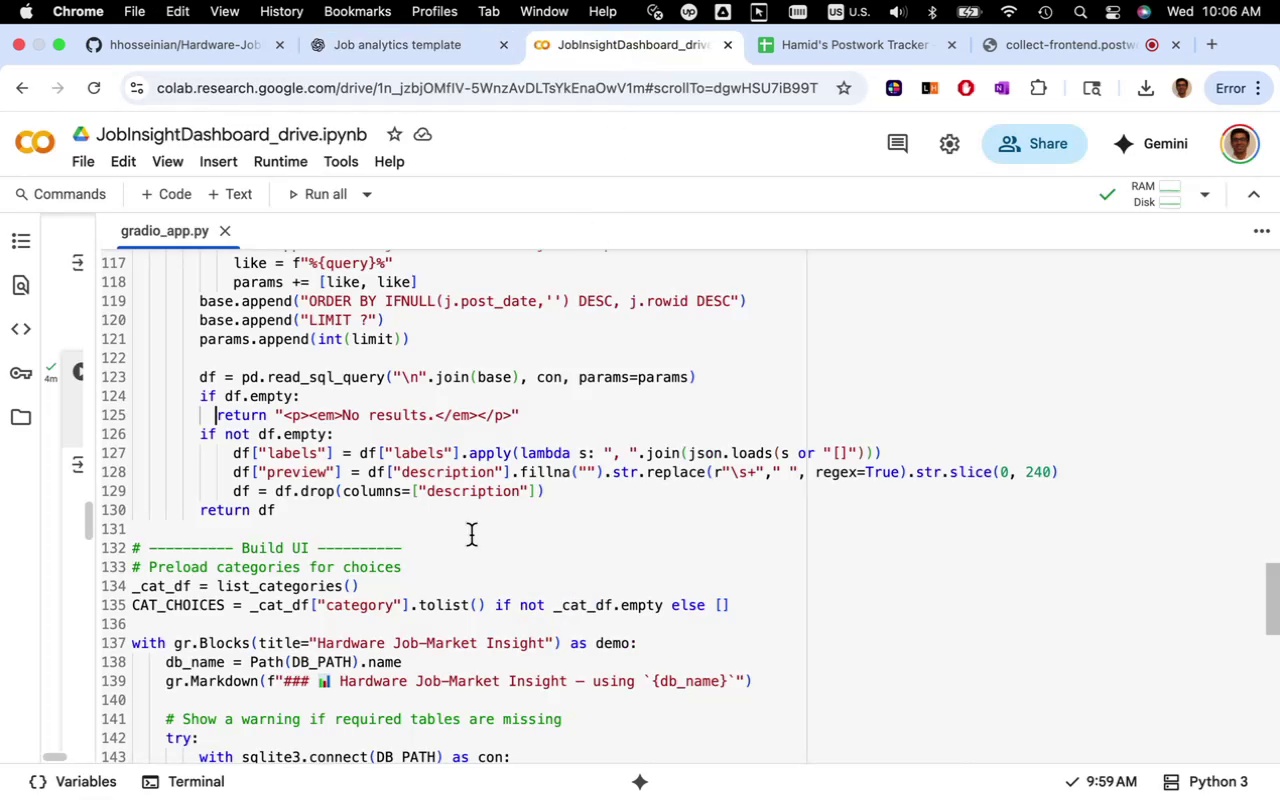 
scroll: coordinate [468, 529], scroll_direction: down, amount: 2.0
 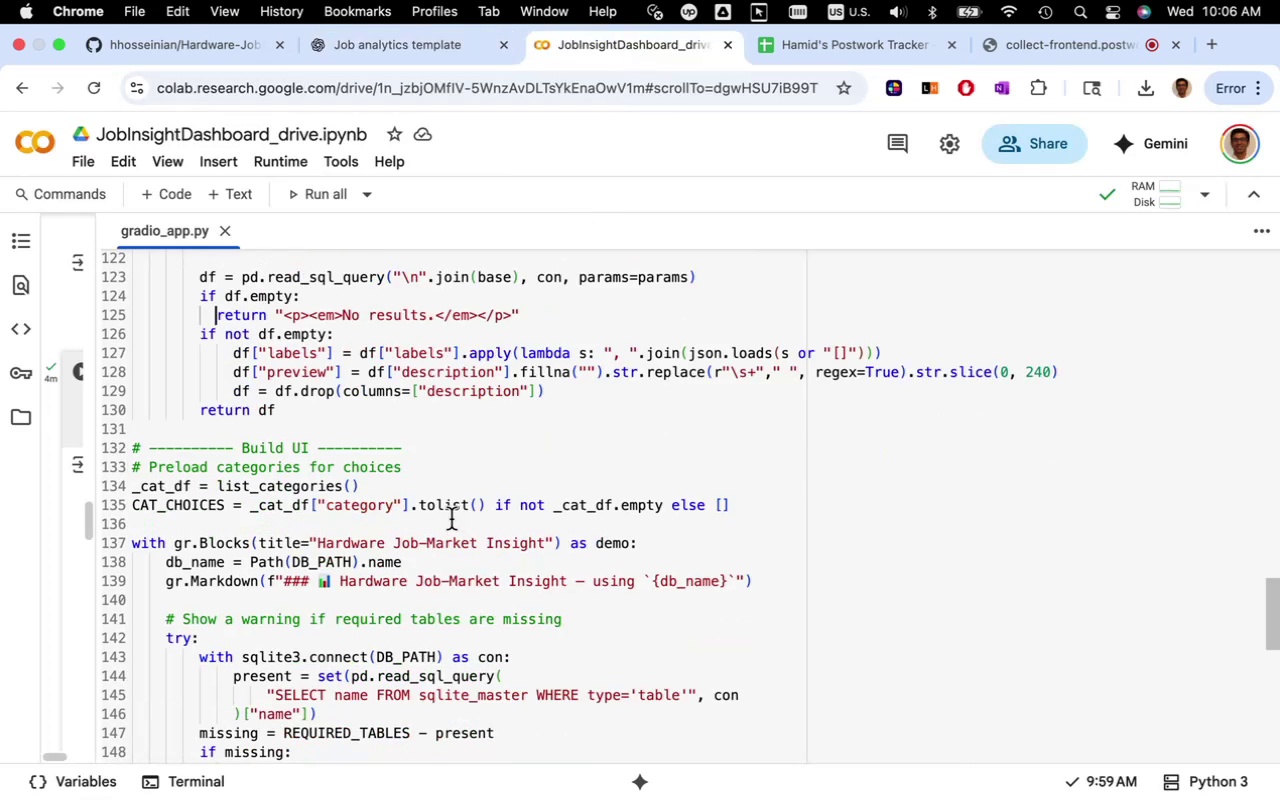 
scroll: coordinate [450, 519], scroll_direction: up, amount: 2.0
 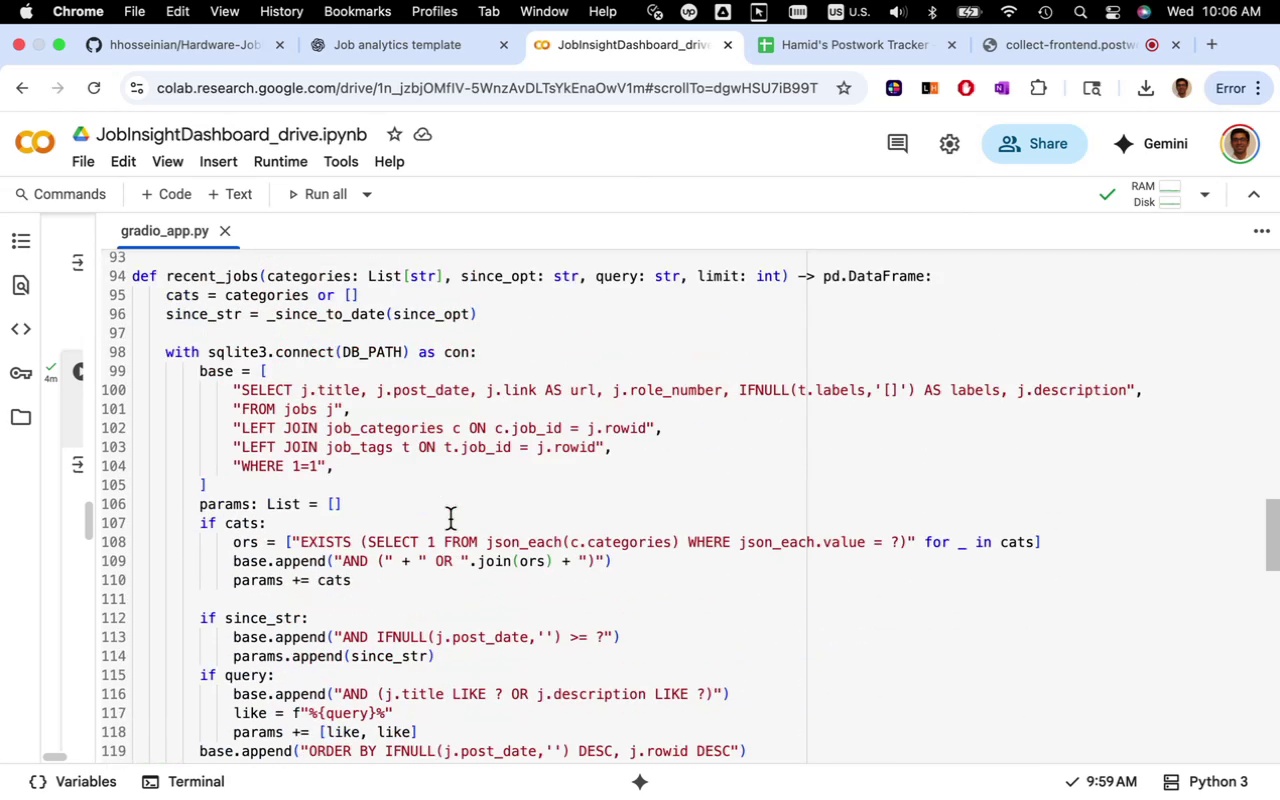 
scroll: coordinate [450, 519], scroll_direction: down, amount: 9.0
 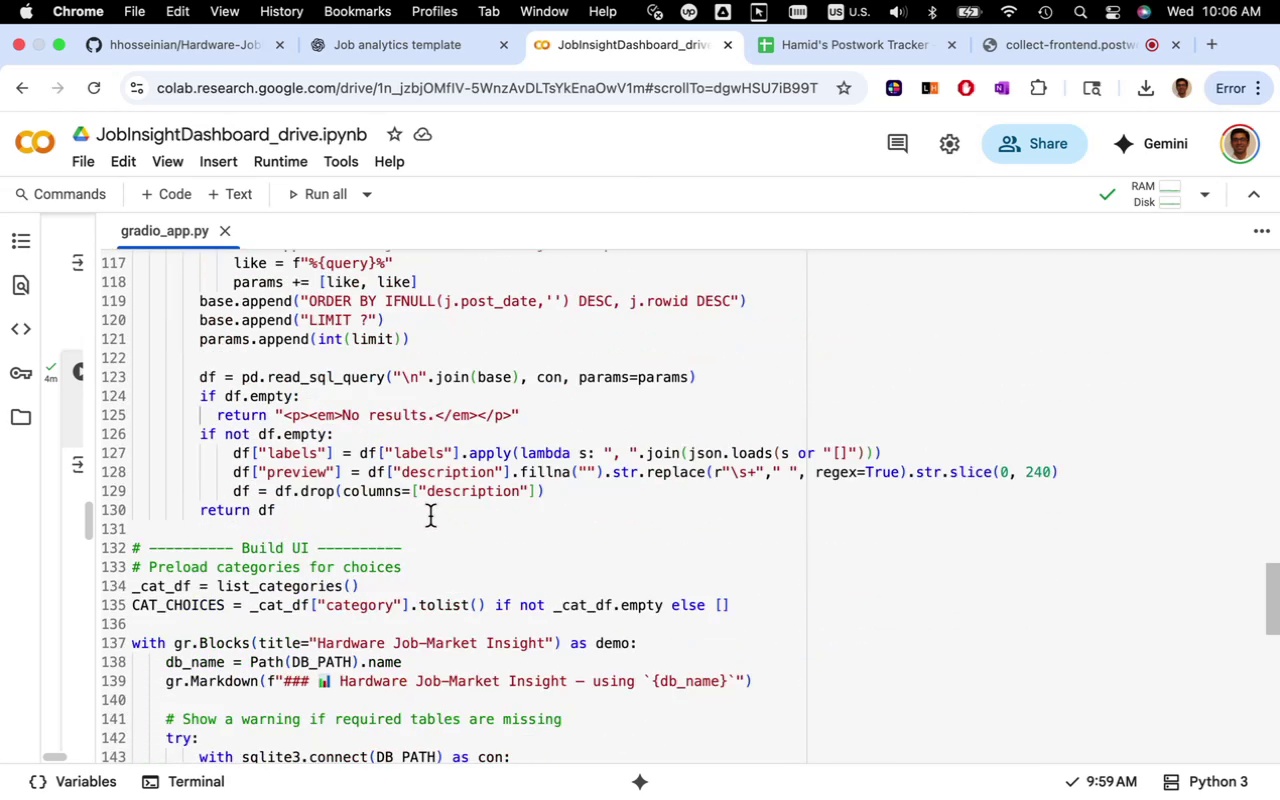 
left_click([429, 515])
 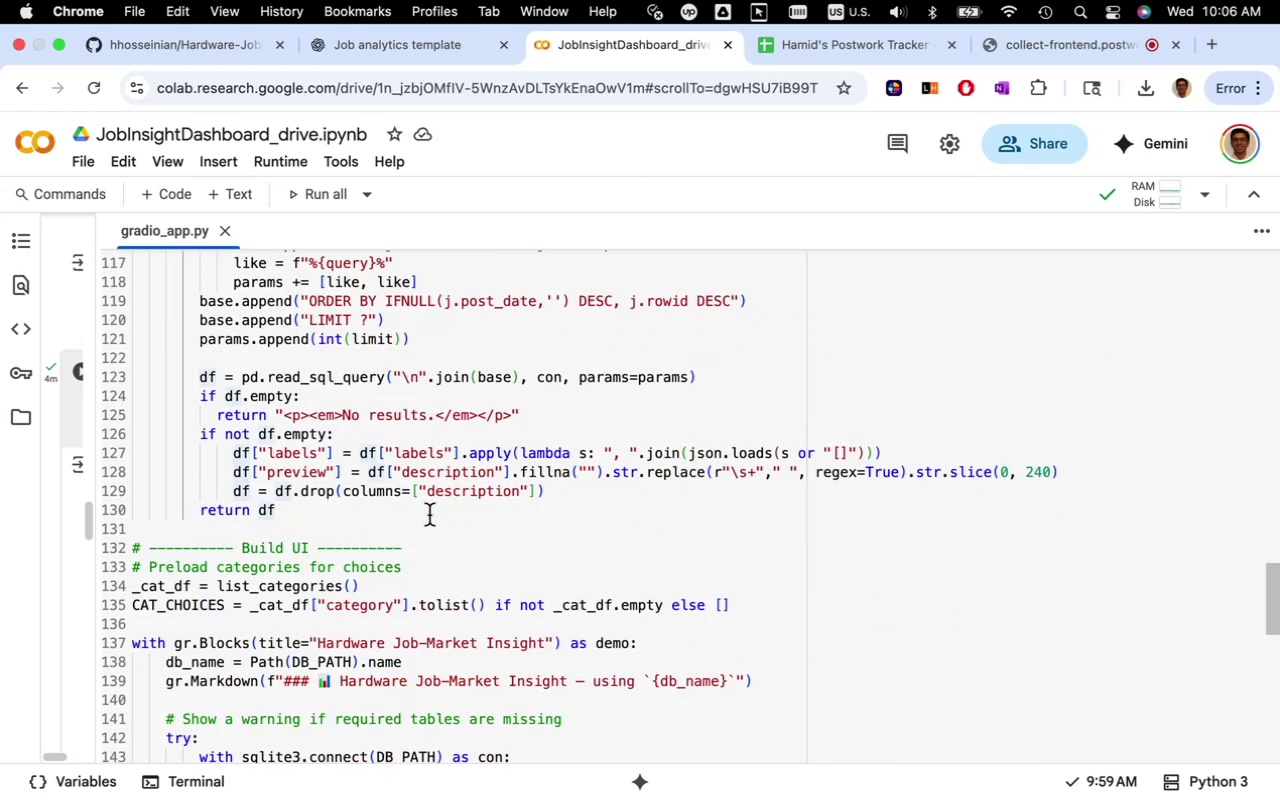 
key(Enter)
 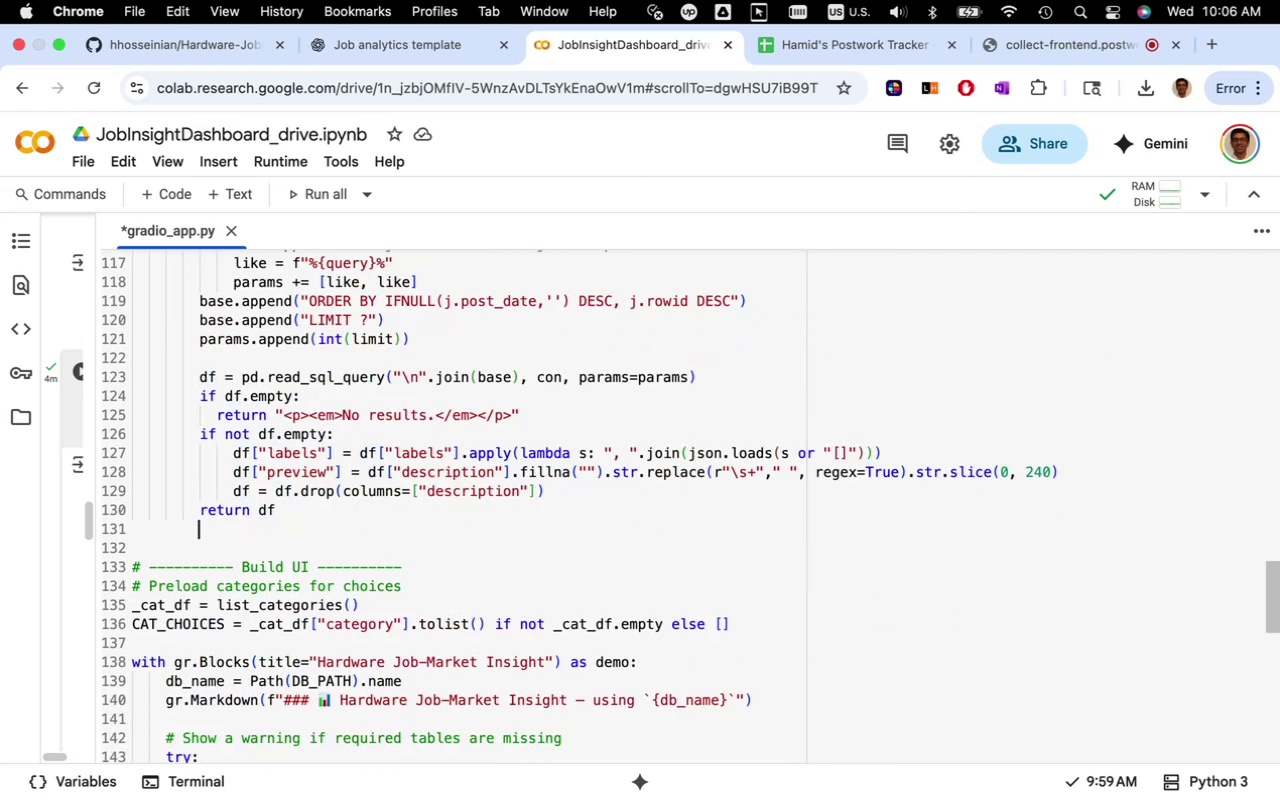 
key(Enter)
 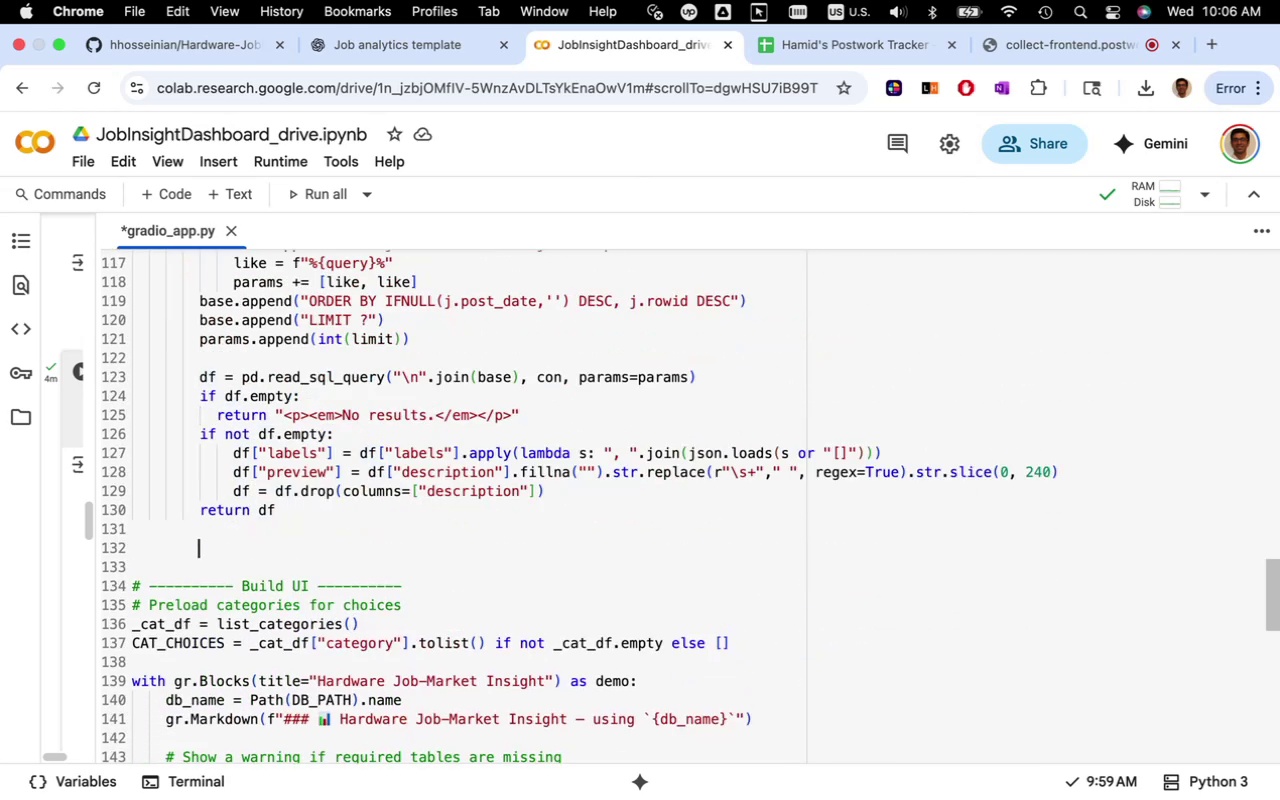 
key(Meta+V)
 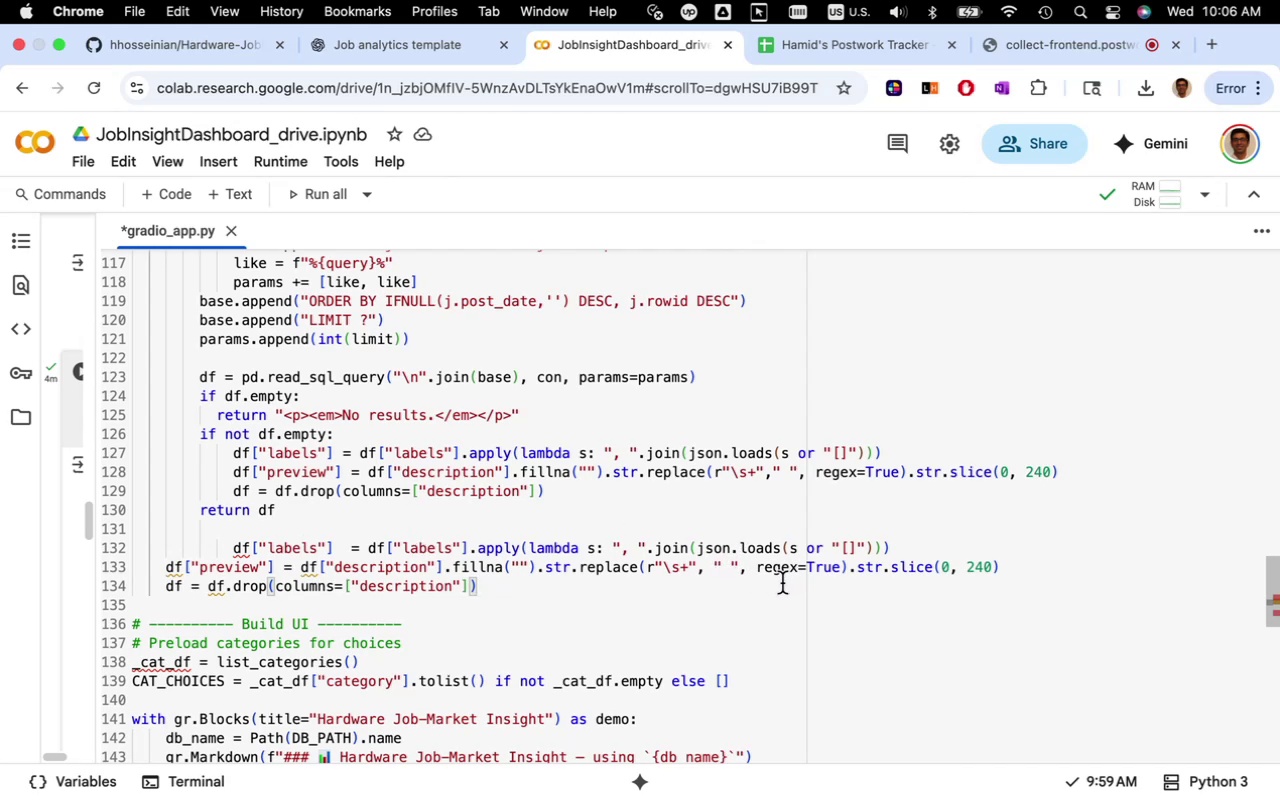 
wait(15.19)
 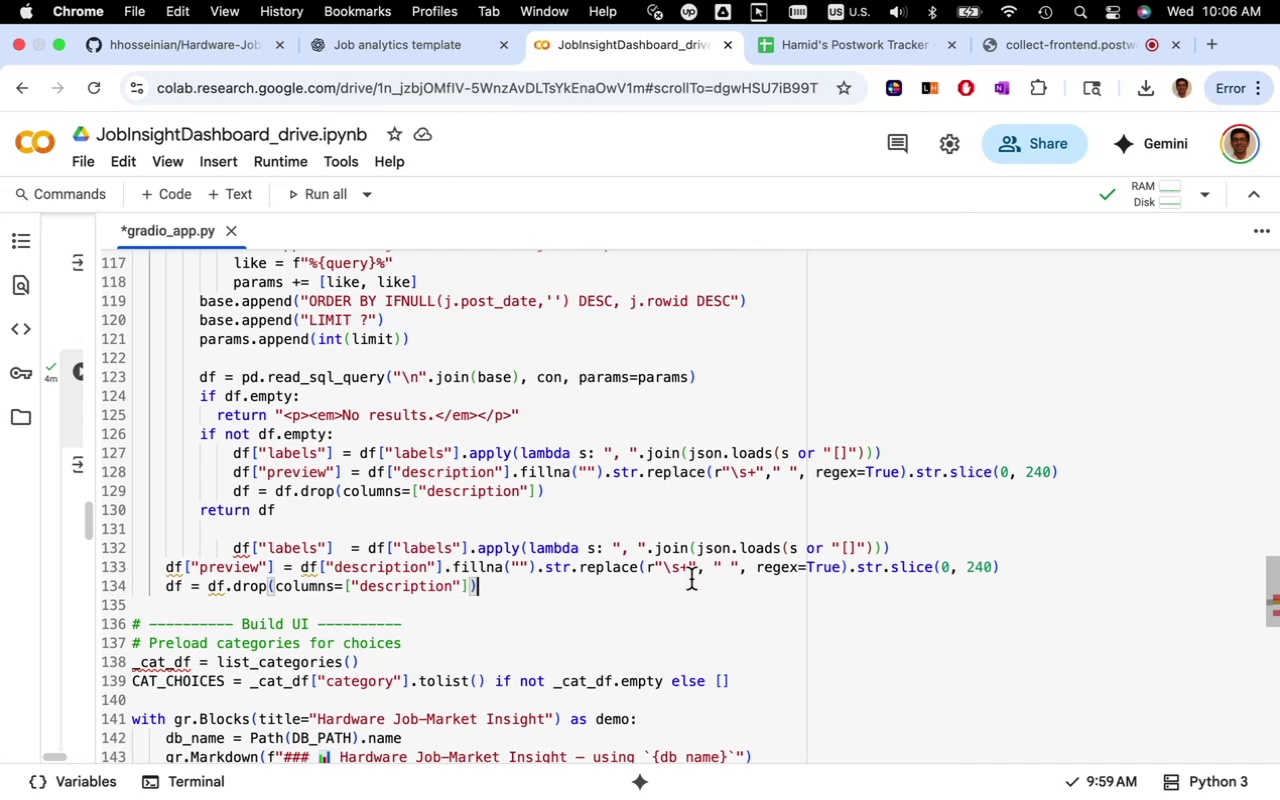 
key(Meta+X)
 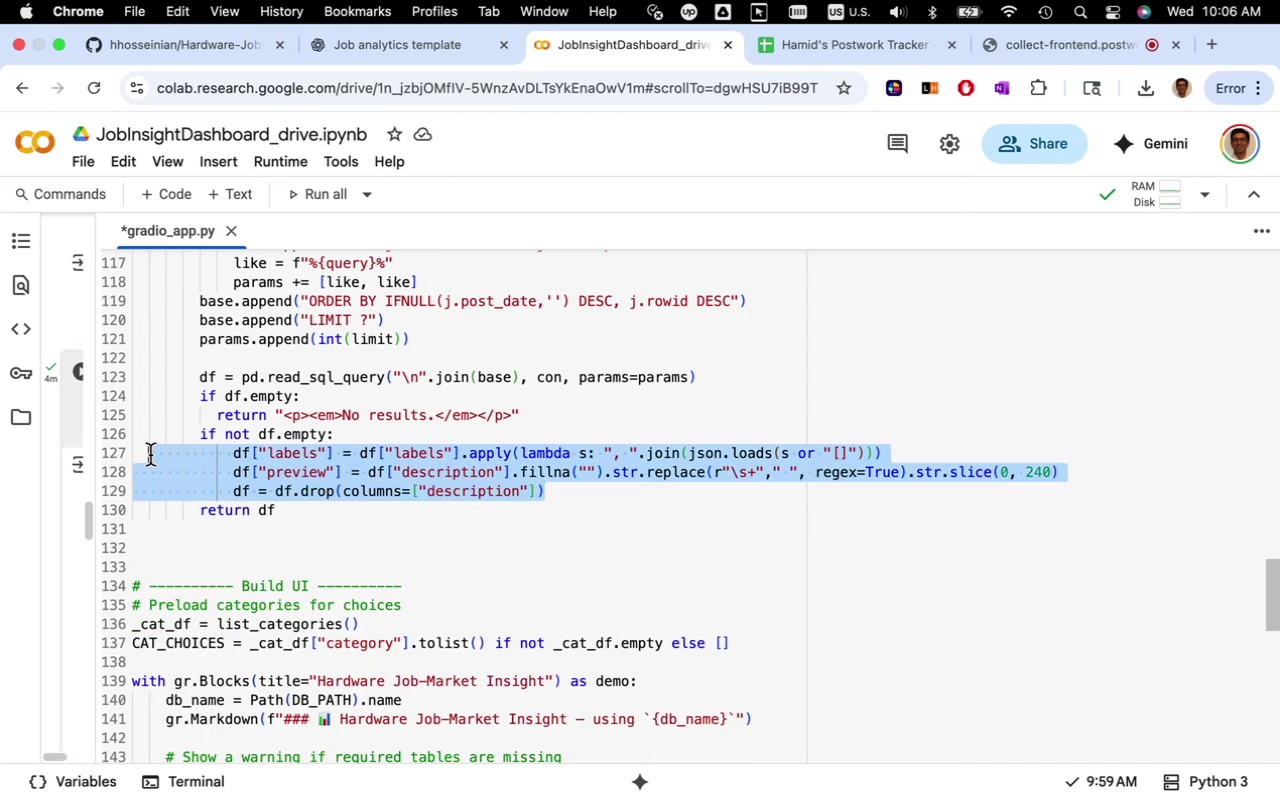 
key(Meta+V)
 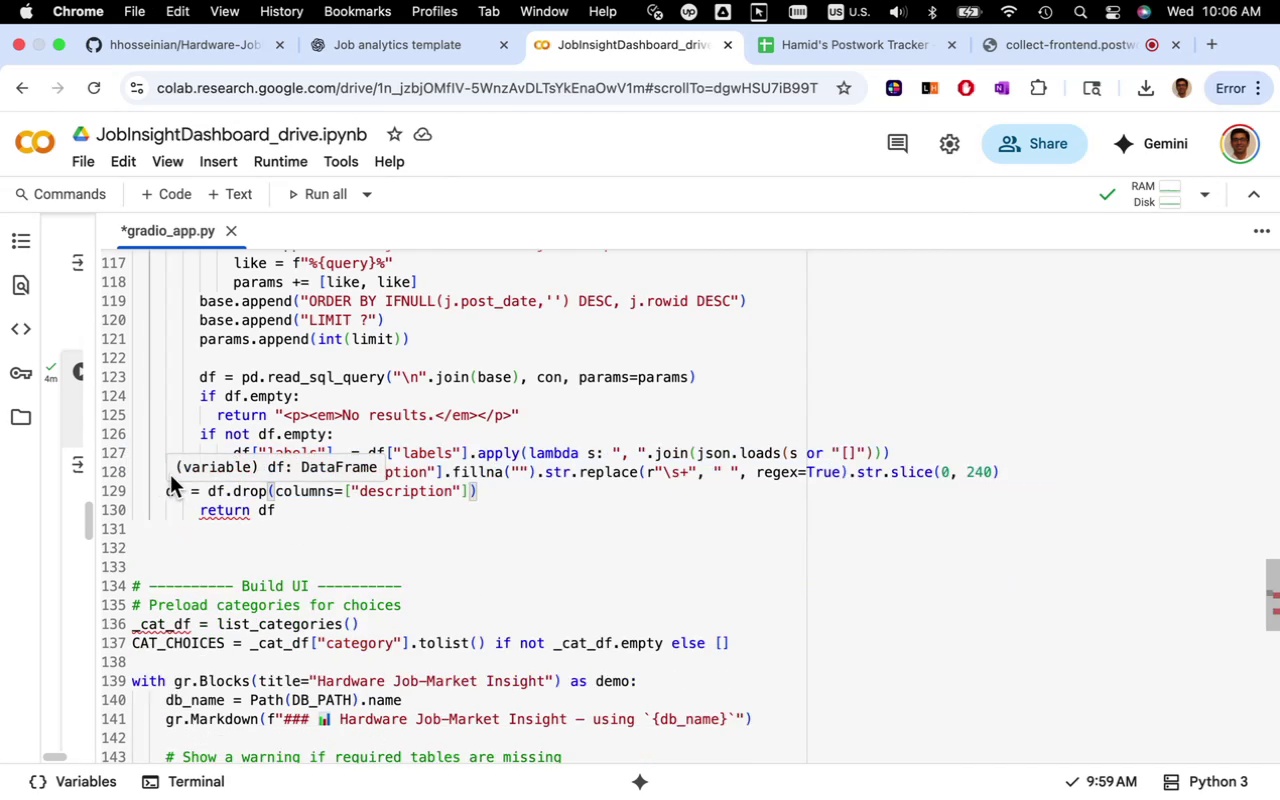 
left_click([156, 475])
 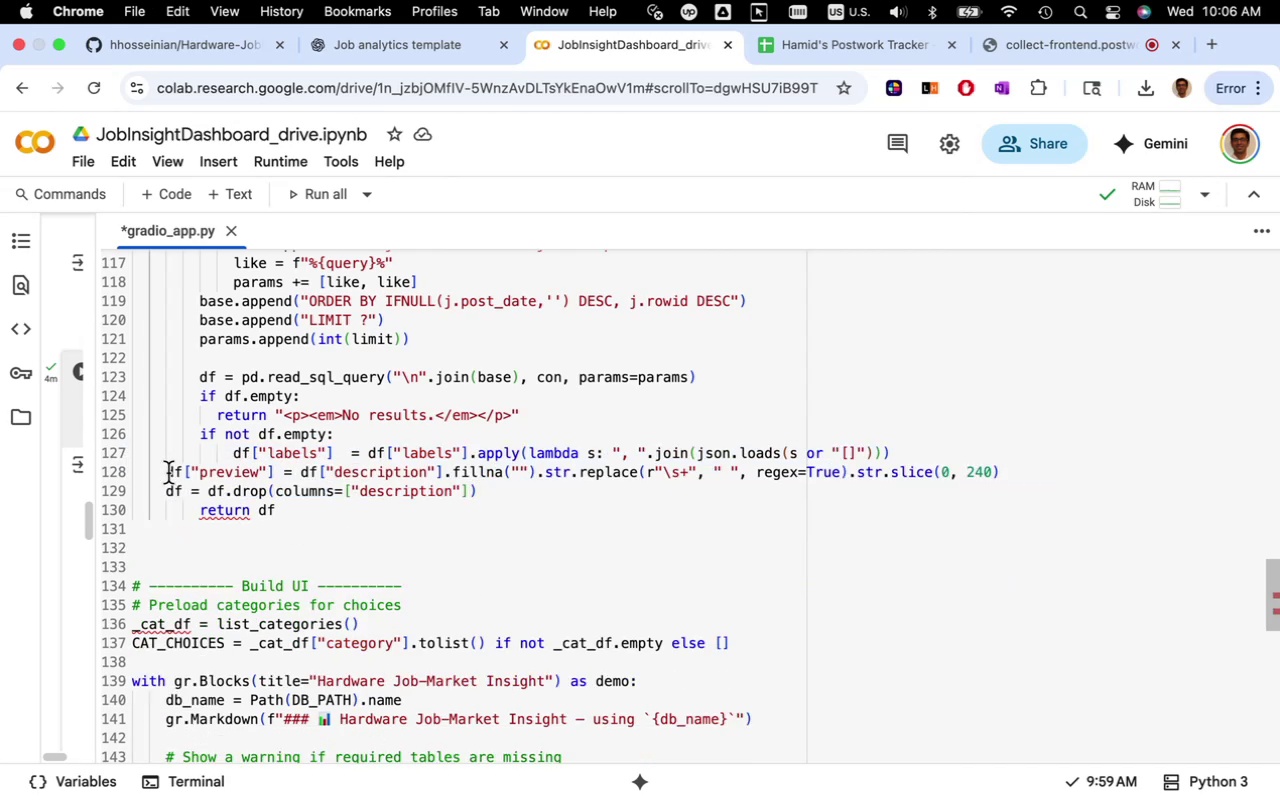 
left_click([168, 473])
 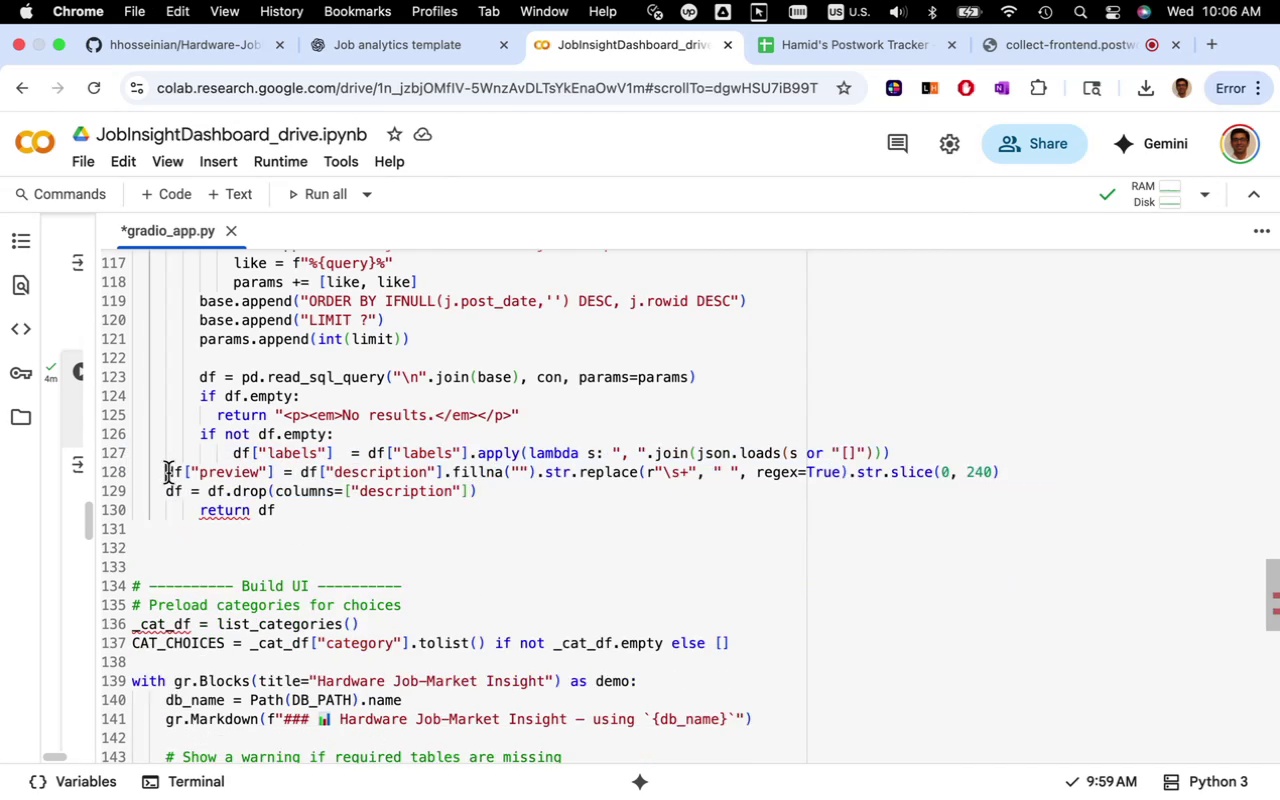 
key(Tab)
 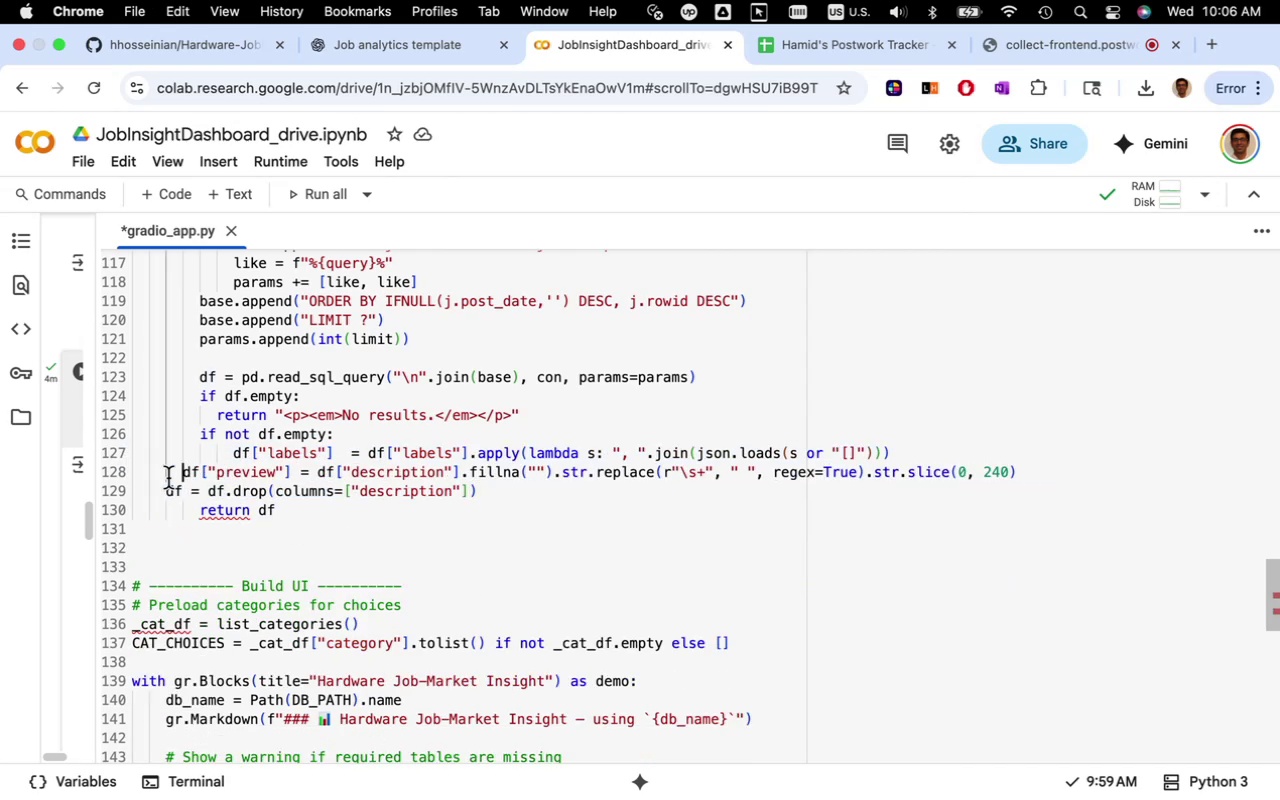 
key(Tab)
 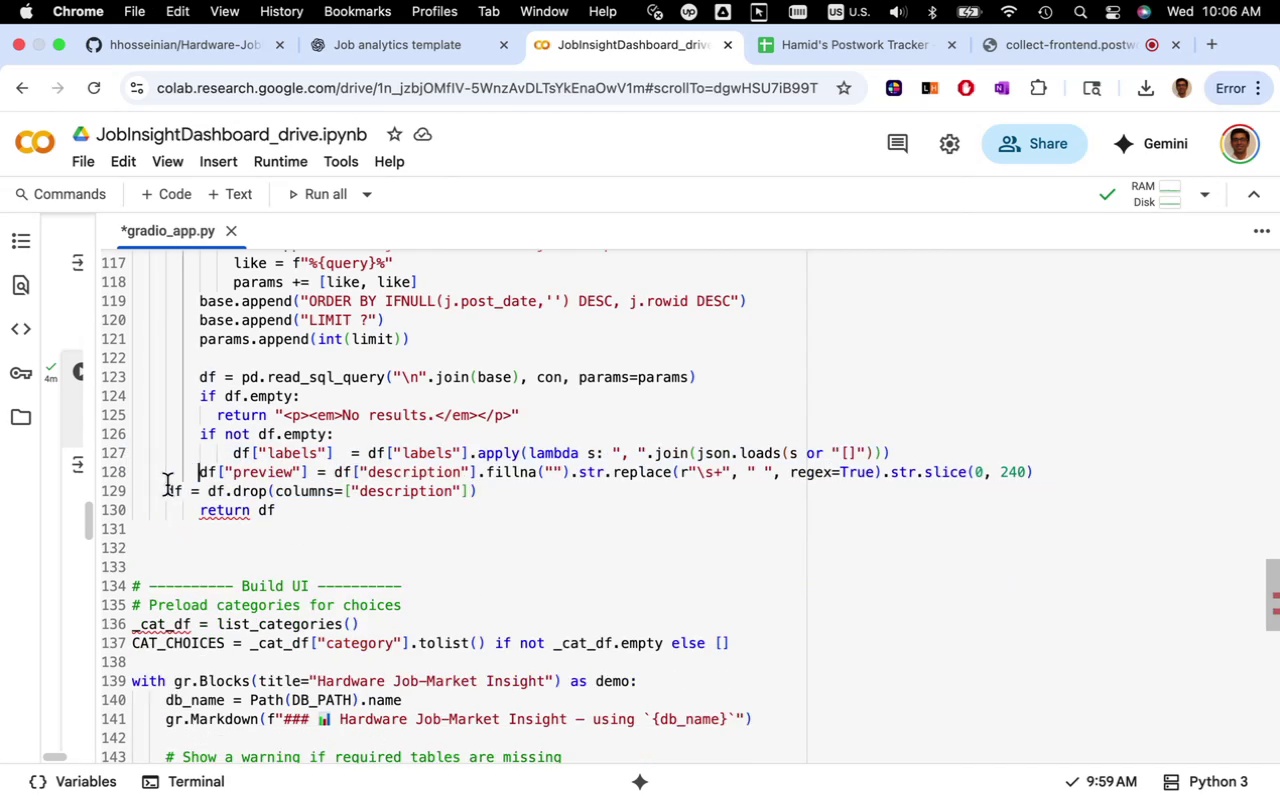 
key(Tab)
 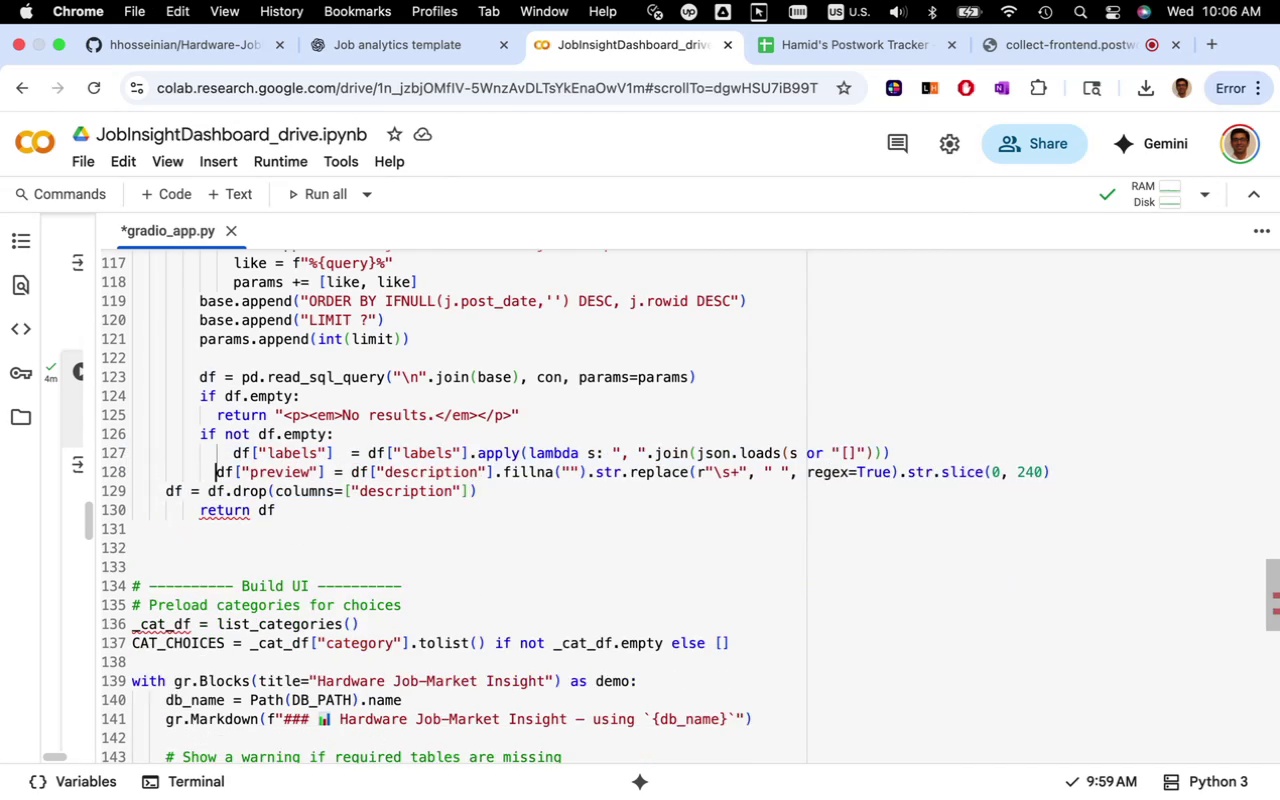 
key(Tab)
 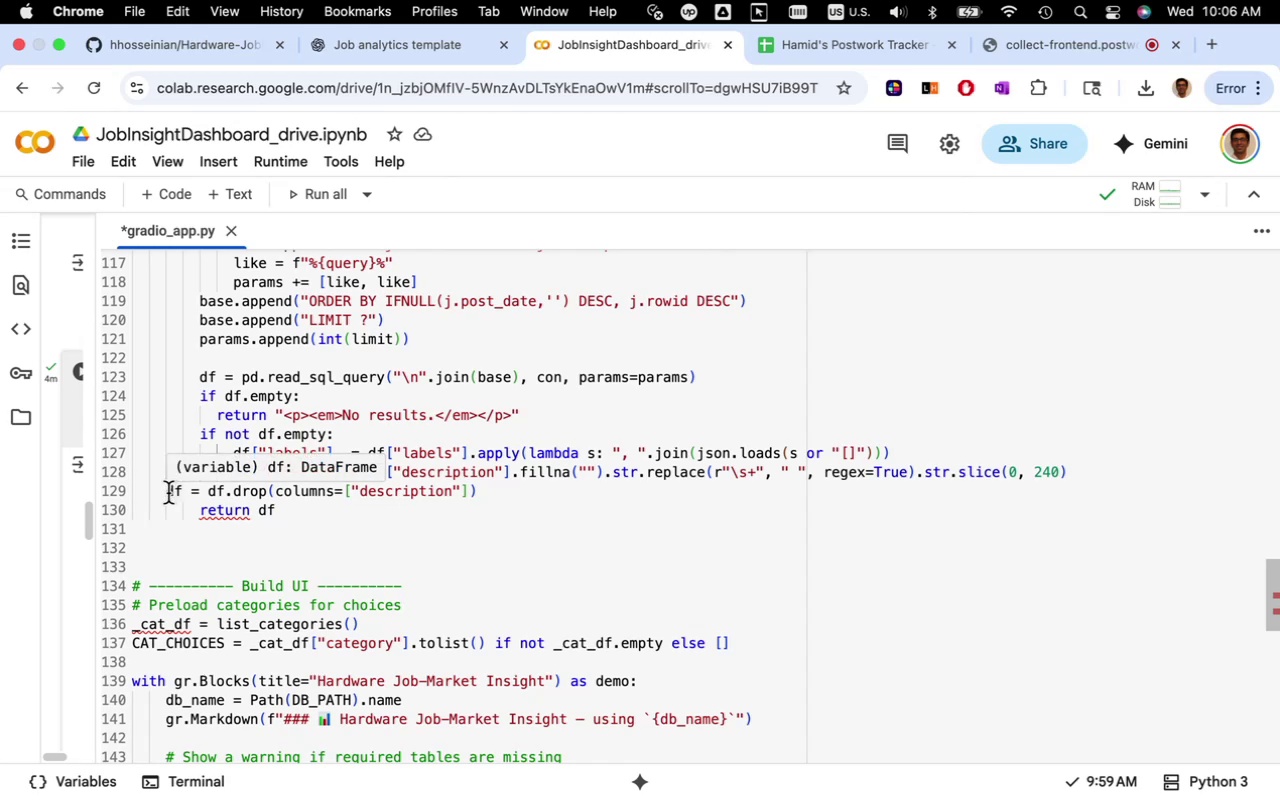 
left_click([167, 494])
 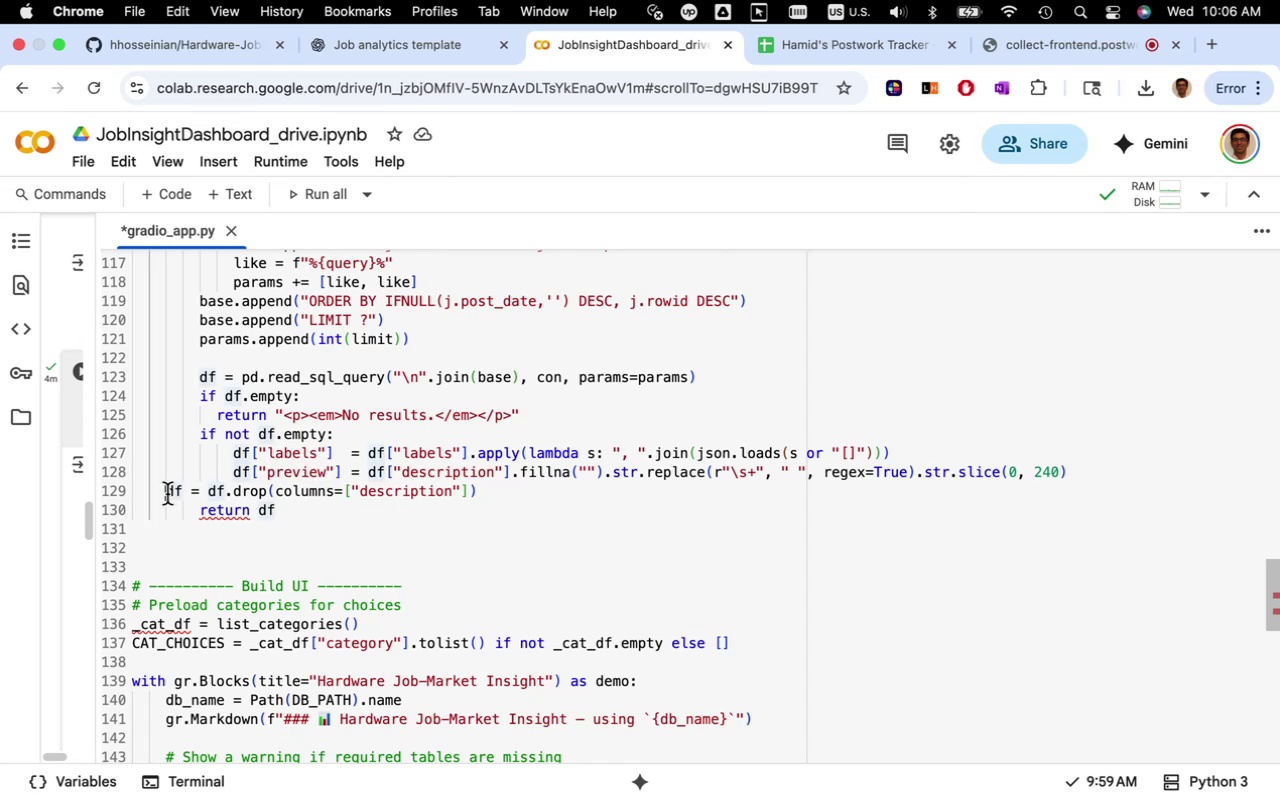 
key(Tab)
 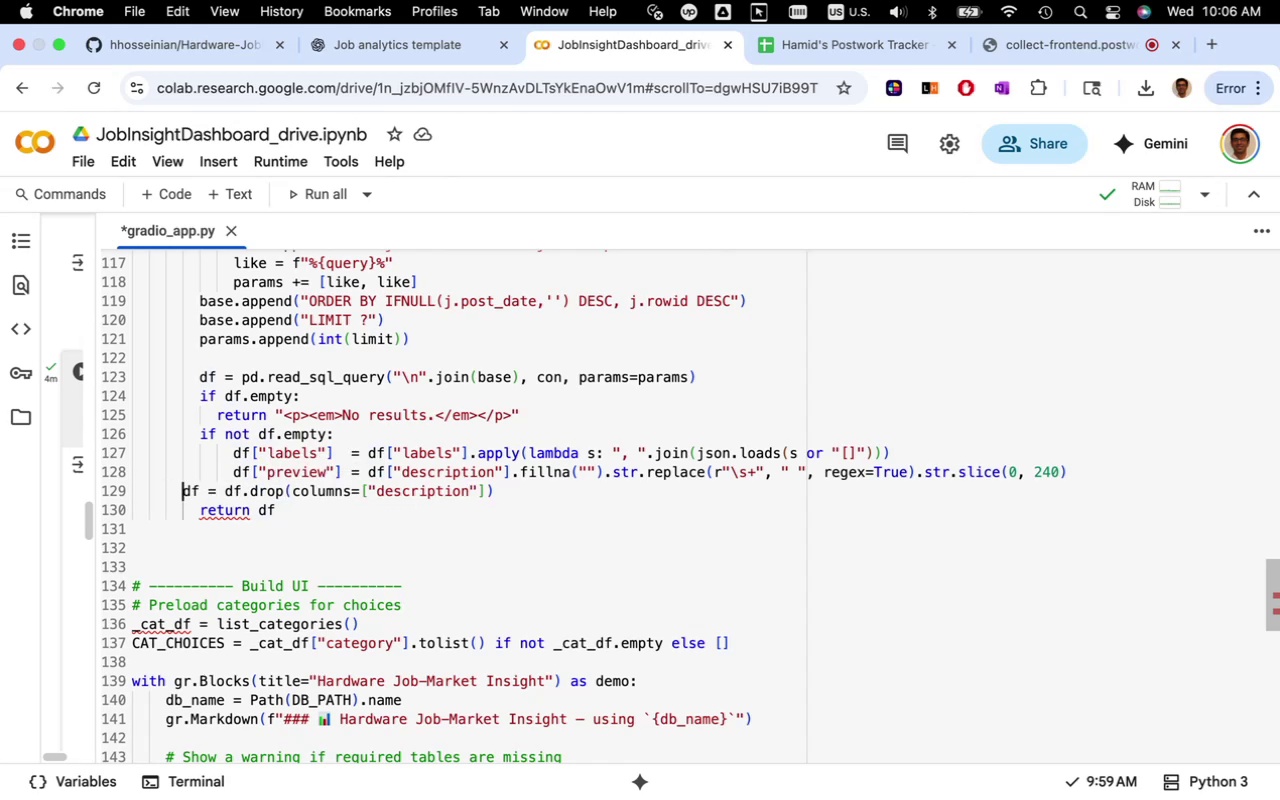 
key(Tab)
 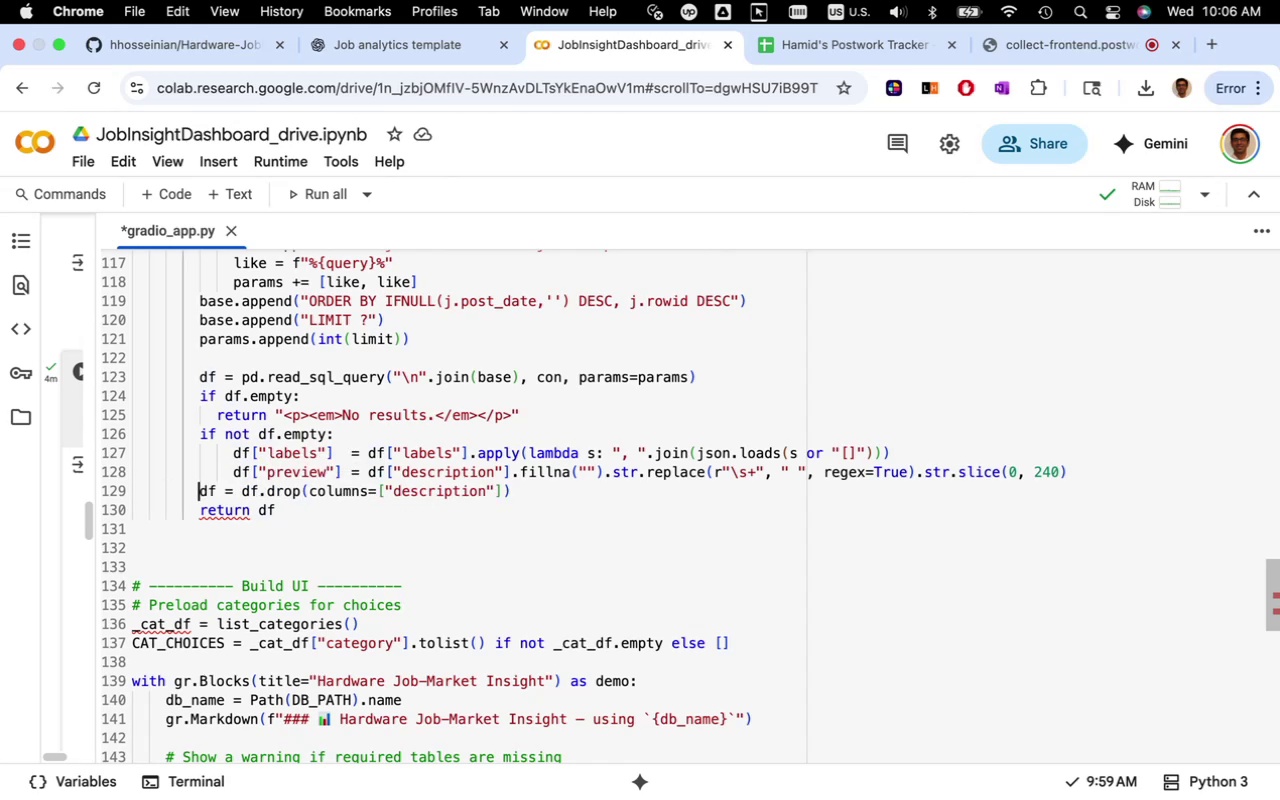 
key(Tab)
 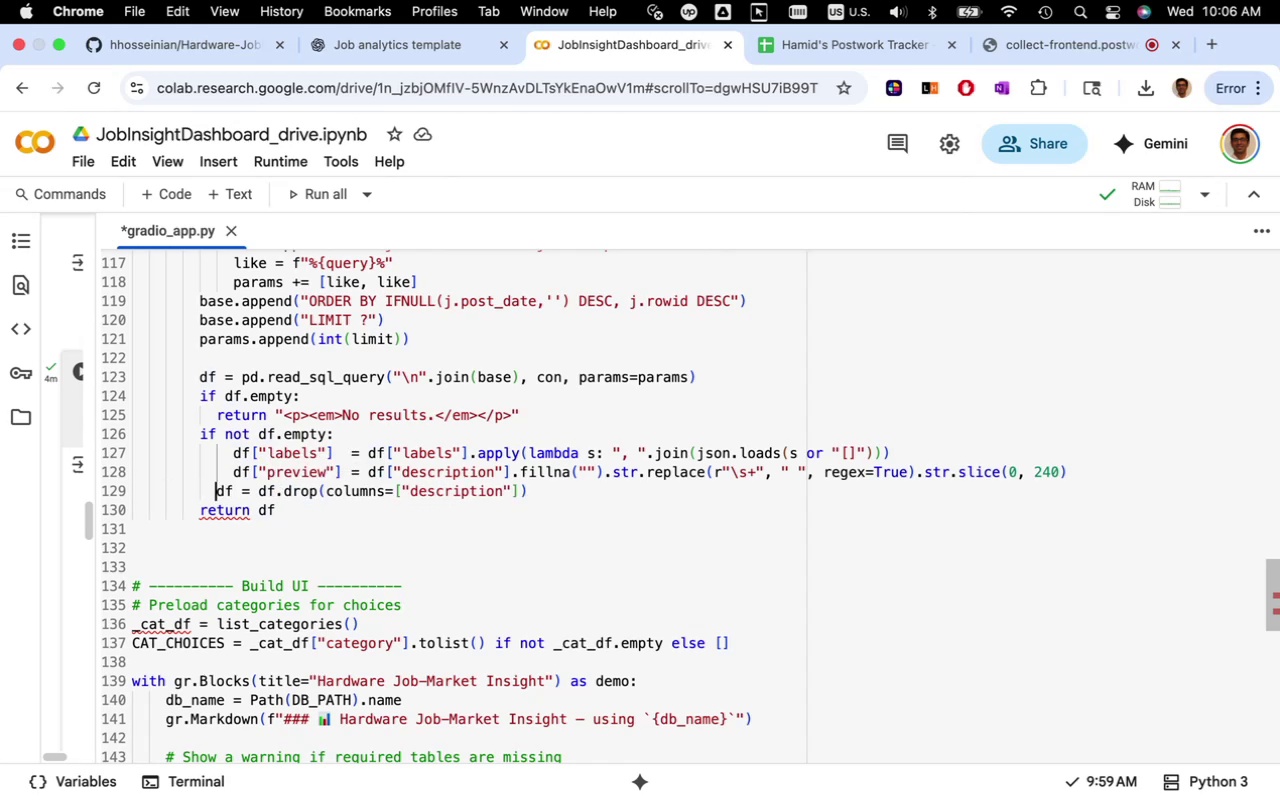 
key(Tab)
 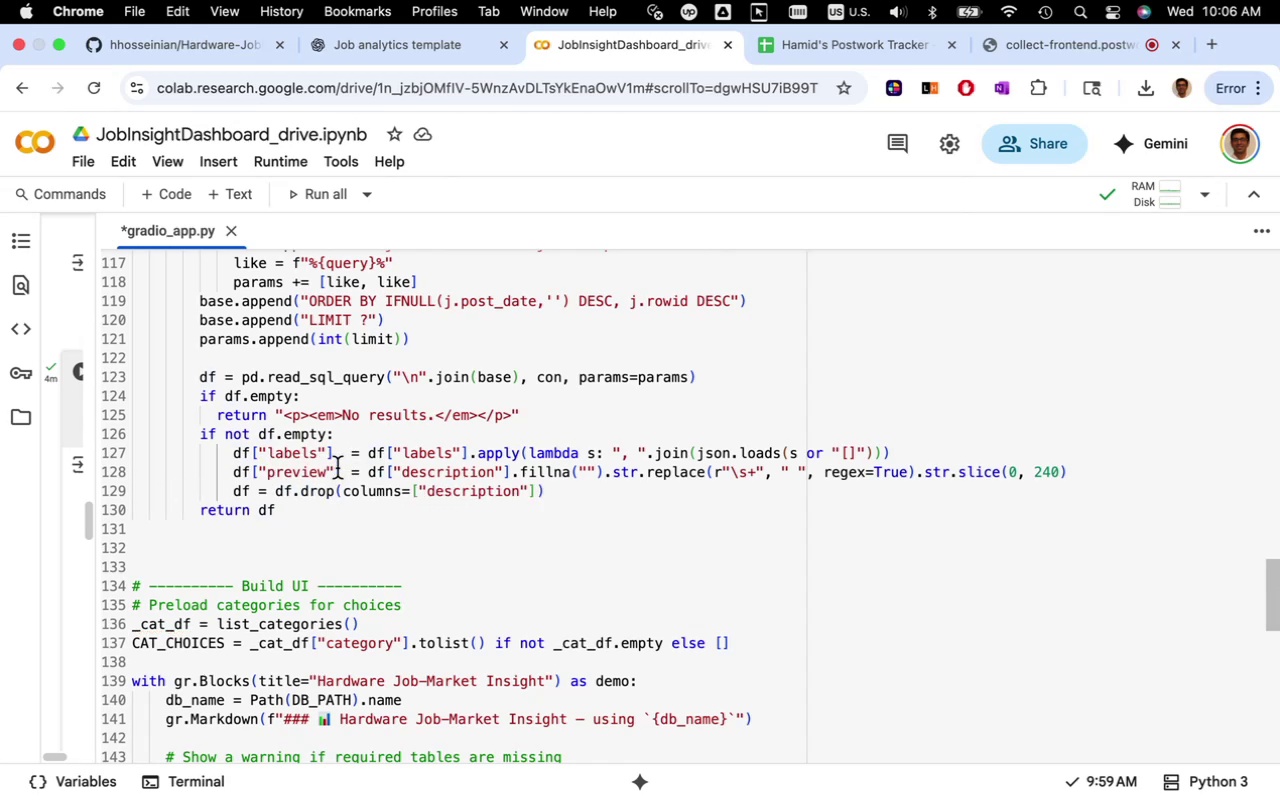 
key(Meta+S)
 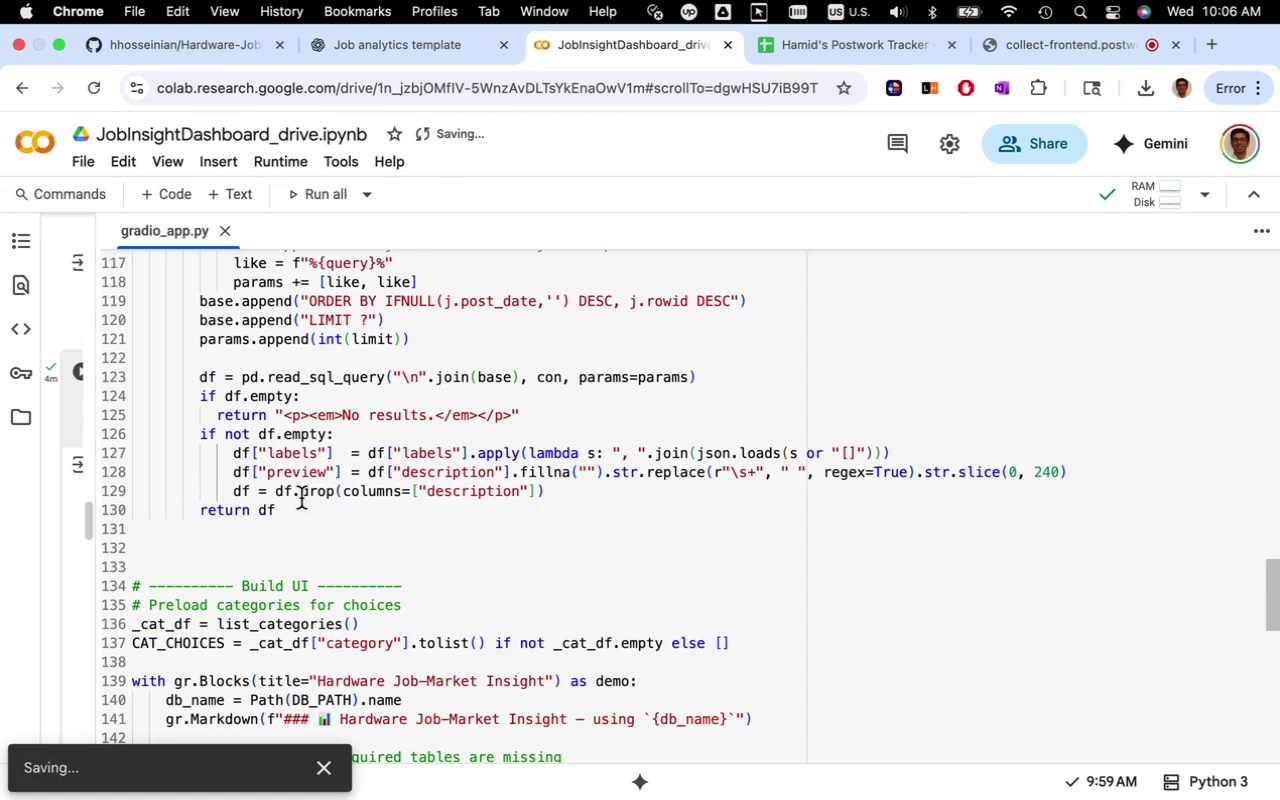 
scroll: coordinate [318, 492], scroll_direction: up, amount: 2.0
 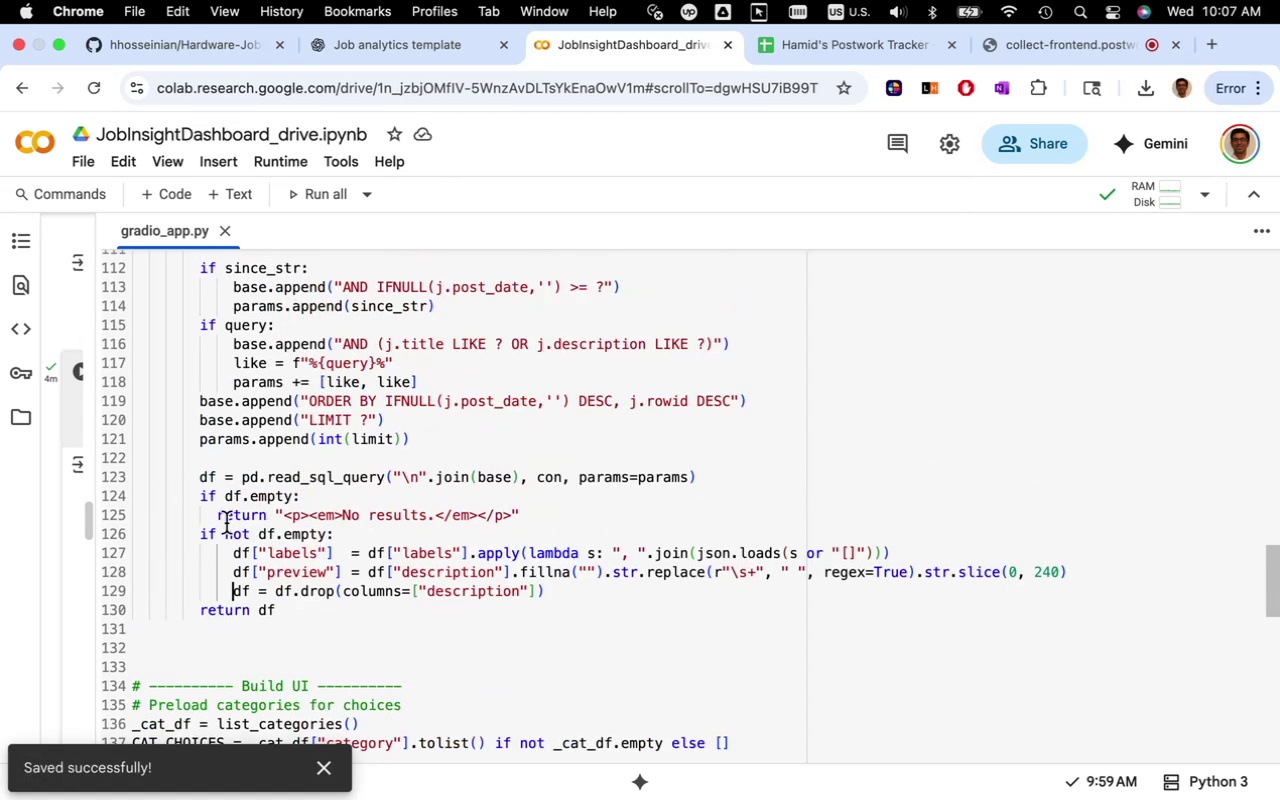 
key(Tab)
 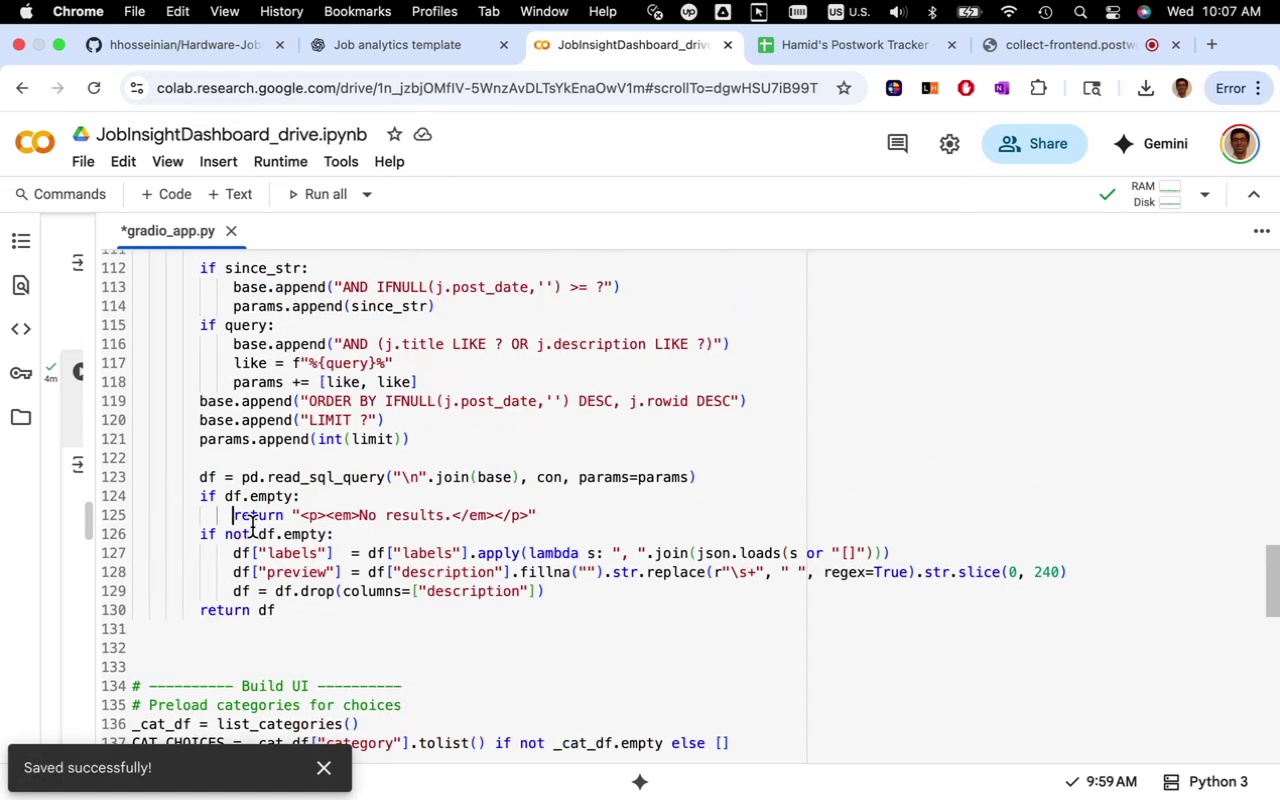 
key(Meta+S)
 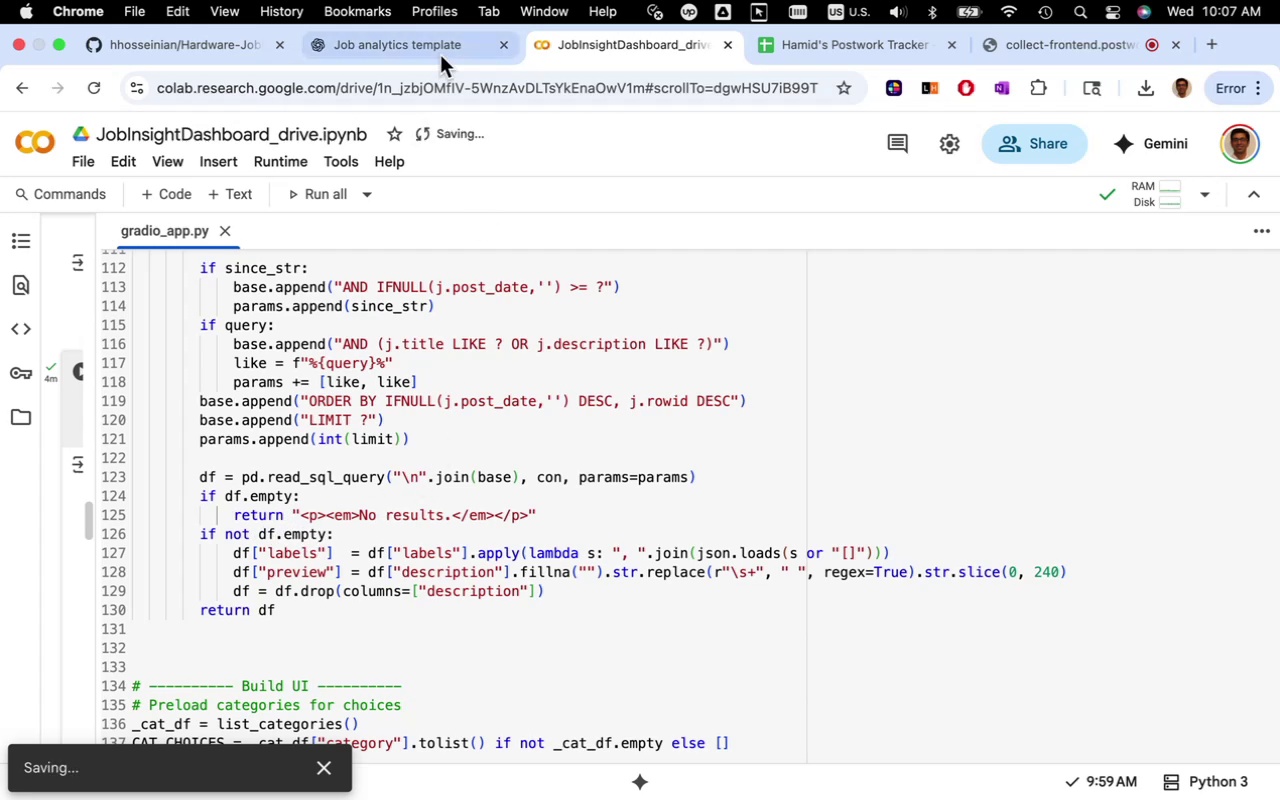 
left_click([439, 48])
 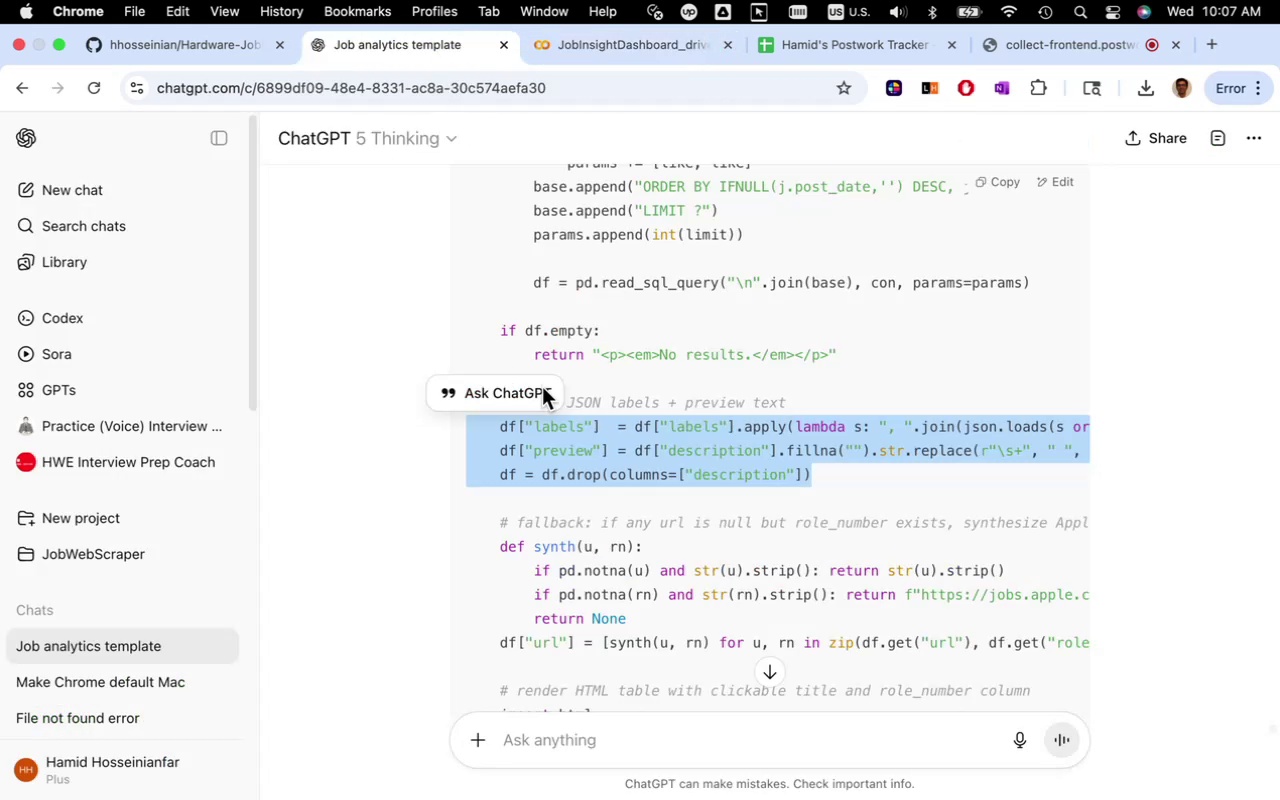 
scroll: coordinate [610, 403], scroll_direction: down, amount: 20.0
 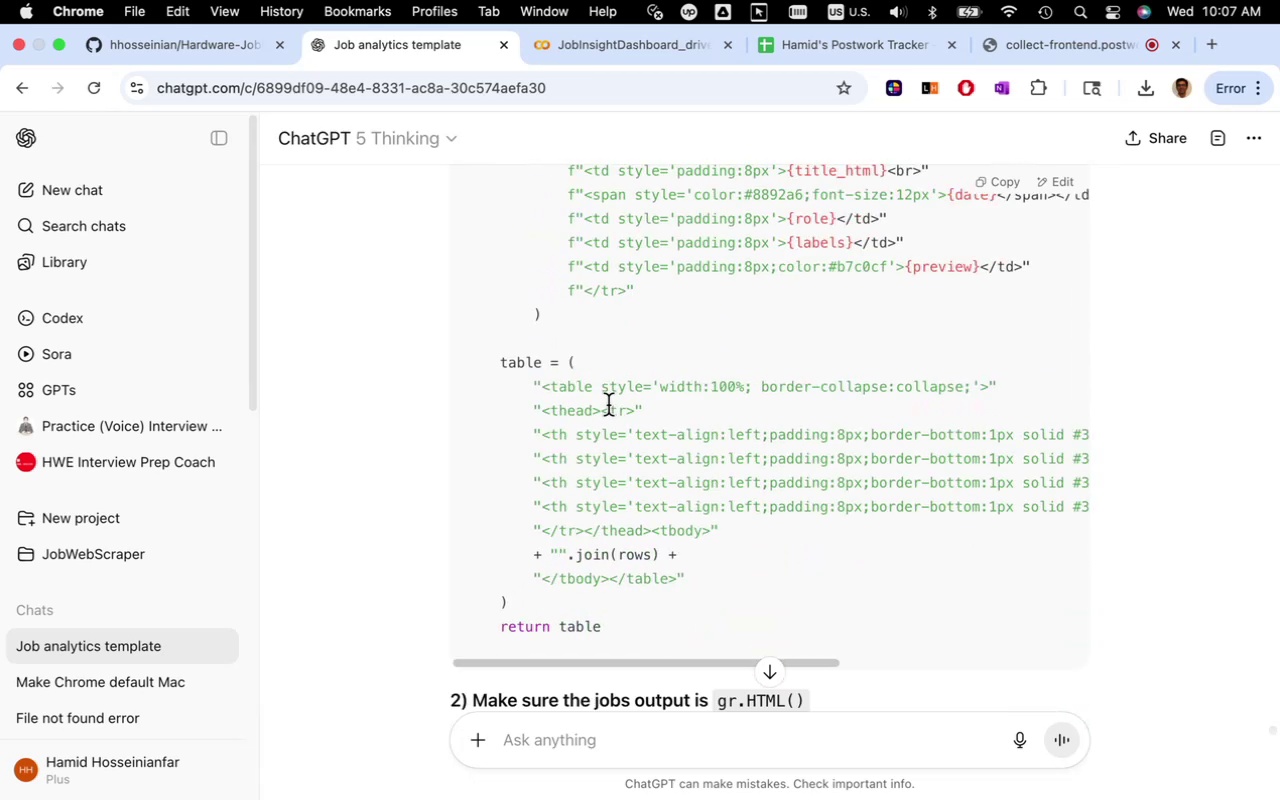 
scroll: coordinate [607, 406], scroll_direction: up, amount: 4.0
 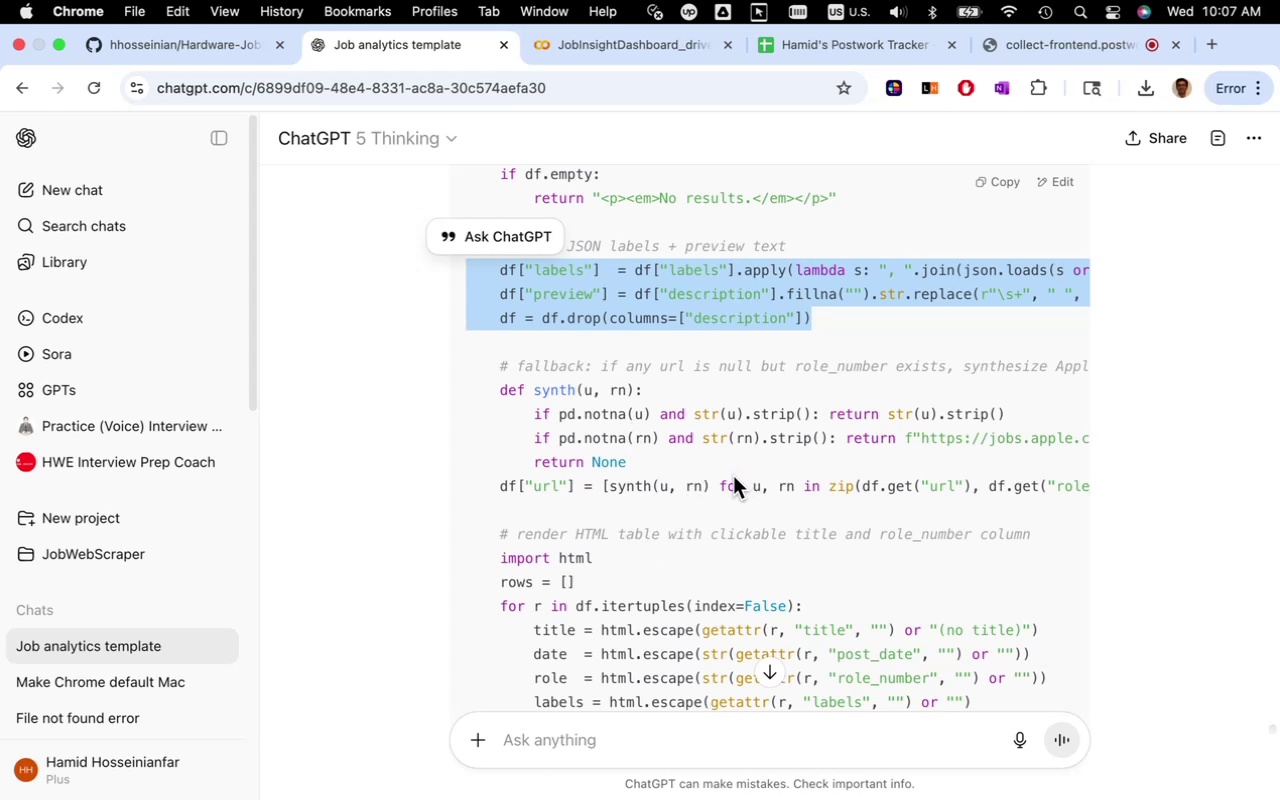 
wait(14.51)
 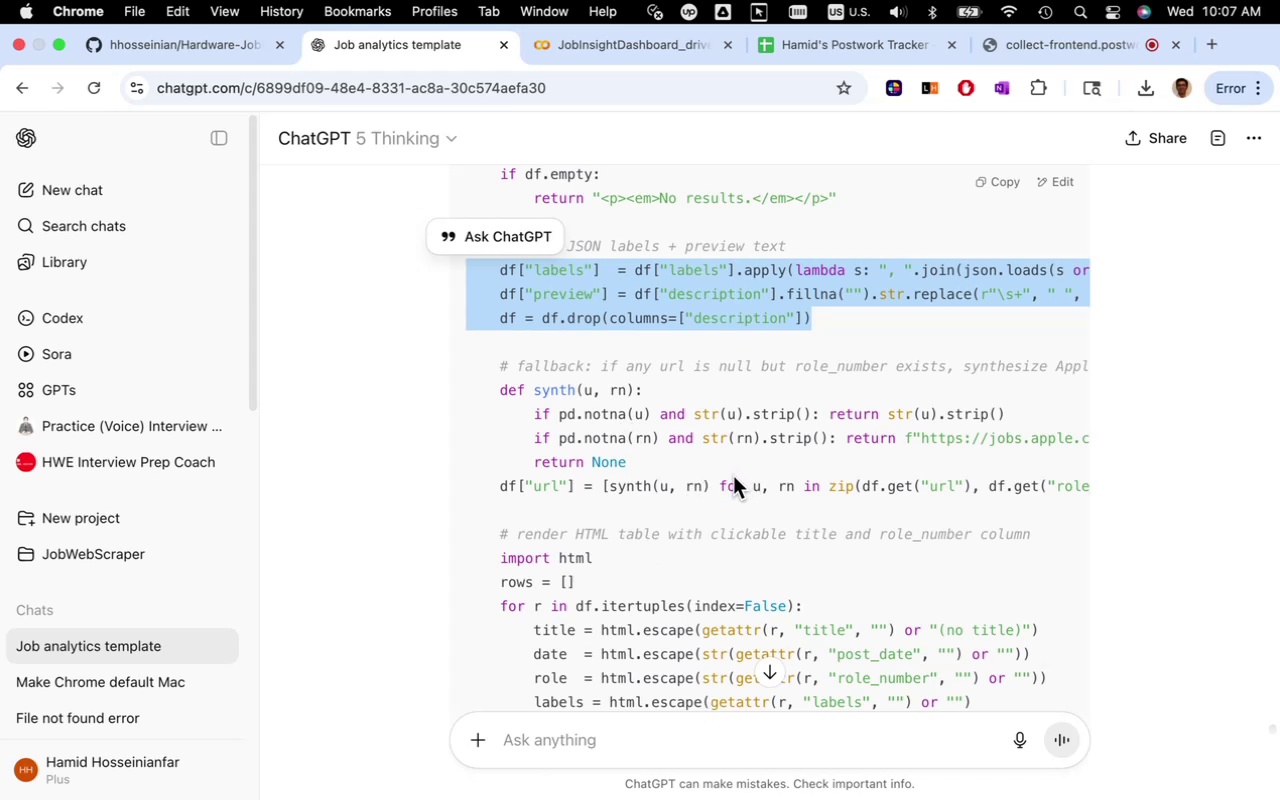 
left_click([591, 41])
 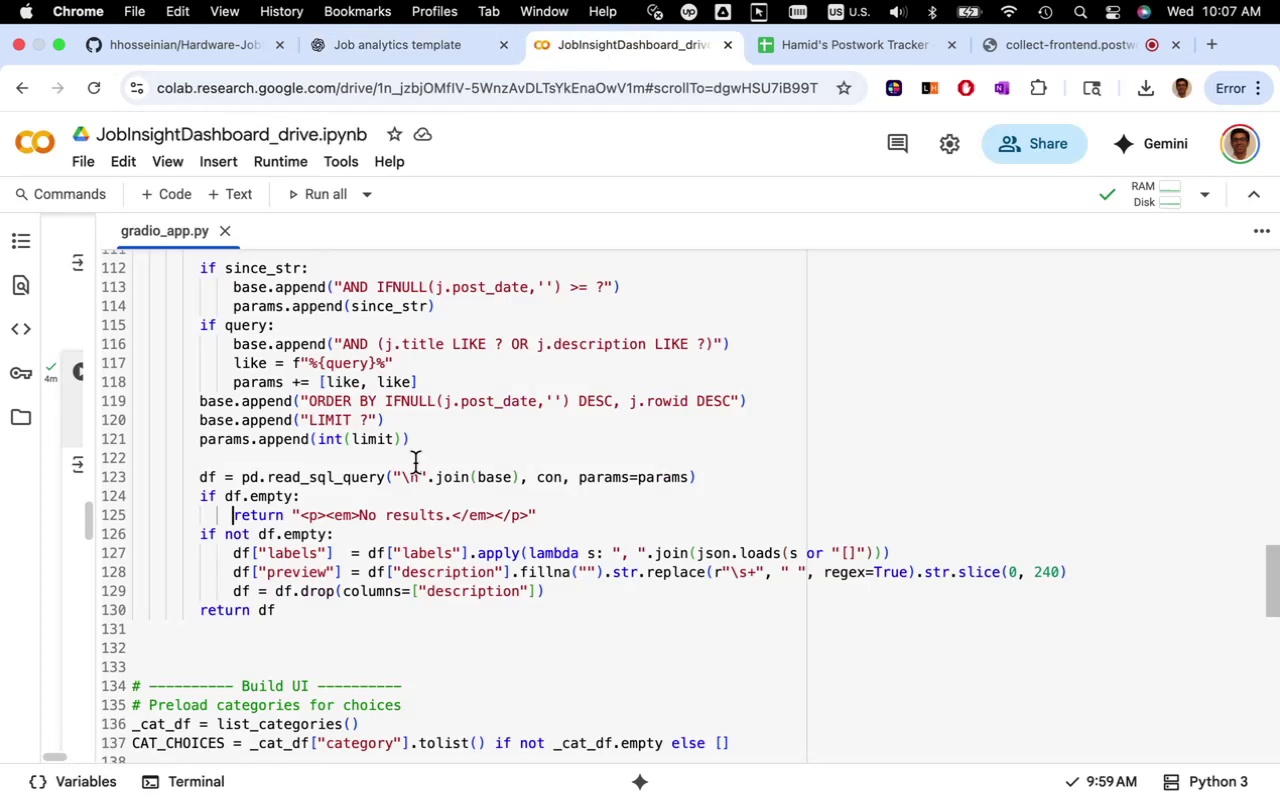 
scroll: coordinate [414, 456], scroll_direction: down, amount: 4.0
 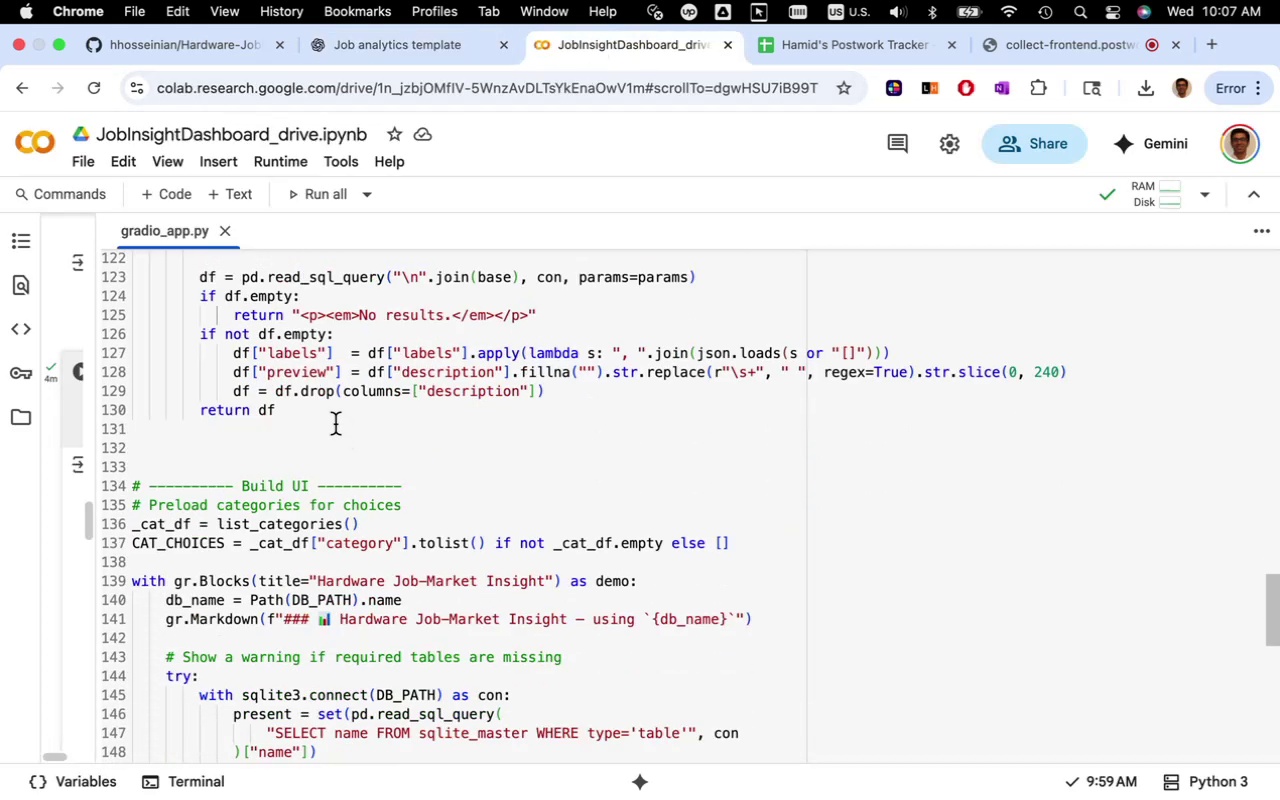 
left_click([334, 416])
 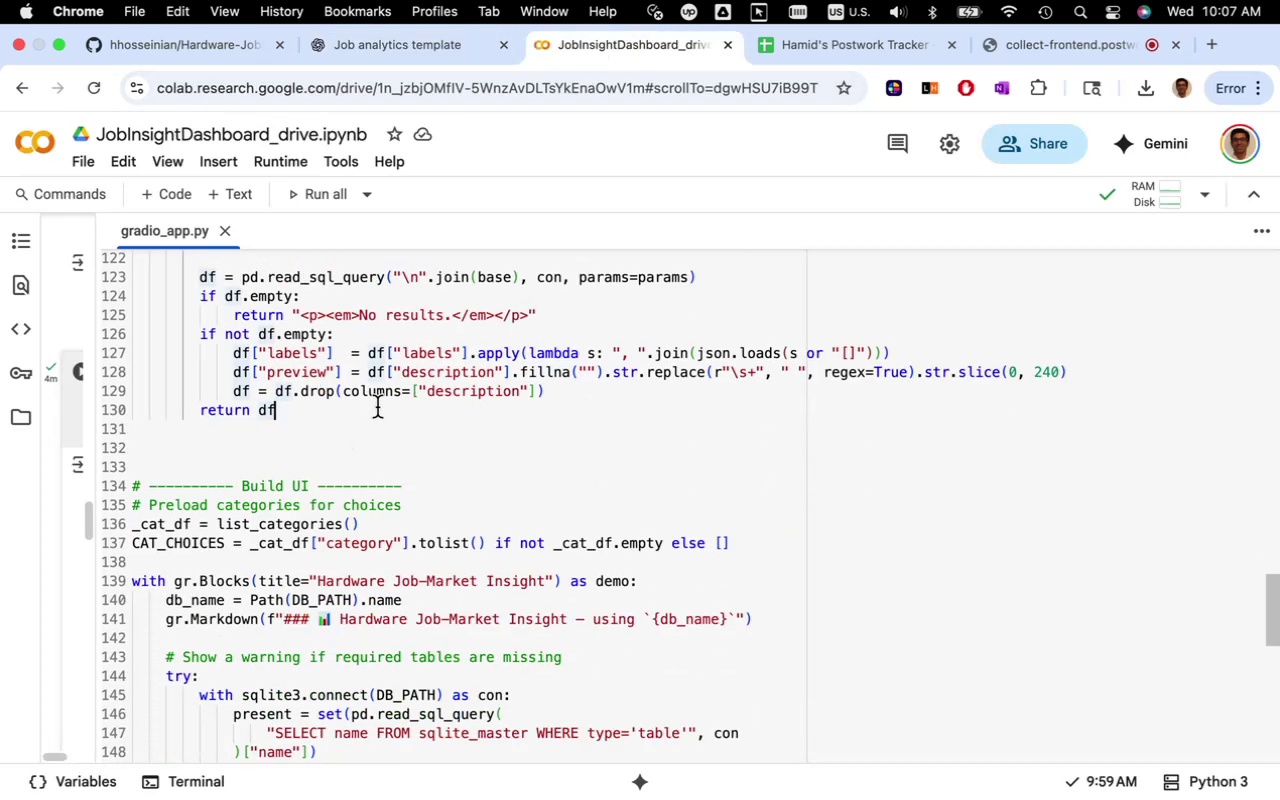 
key(Enter)
 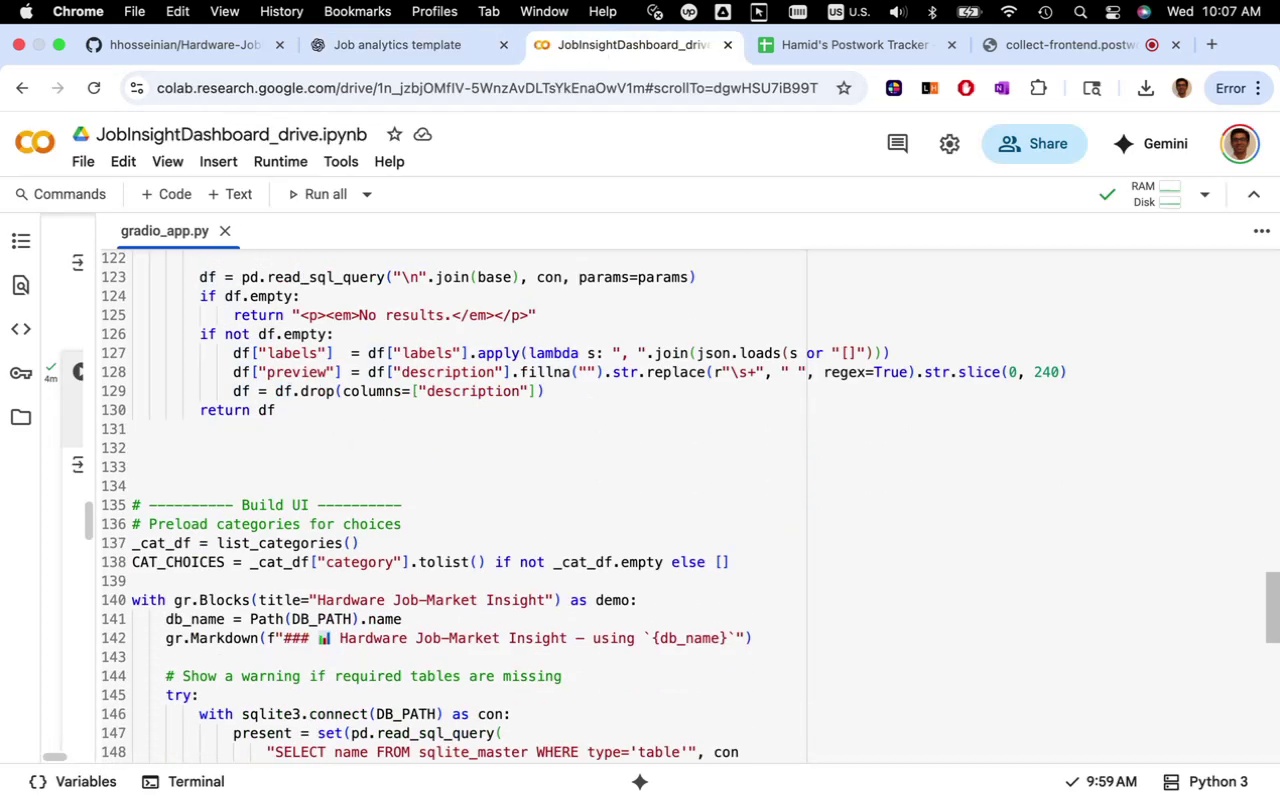 
scroll: coordinate [377, 407], scroll_direction: up, amount: 13.0
 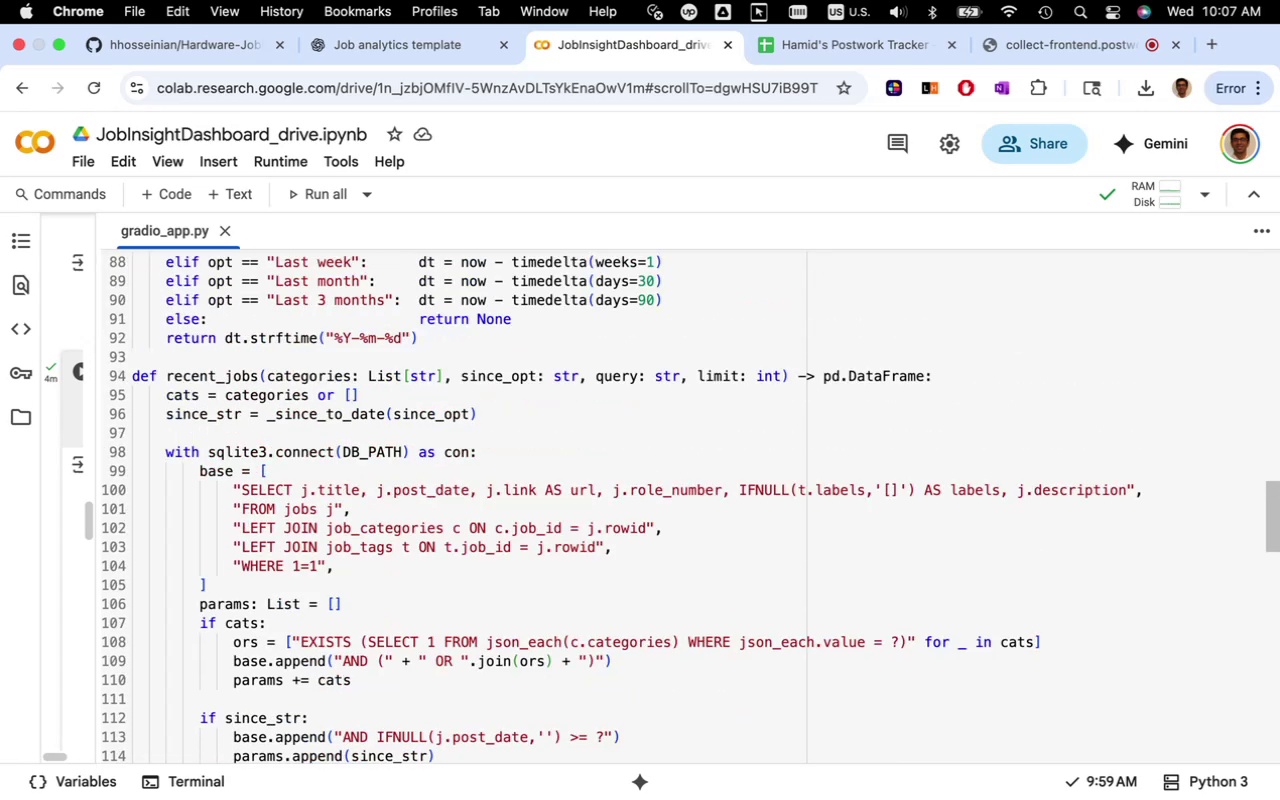 
scroll: coordinate [377, 407], scroll_direction: down, amount: 4.0
 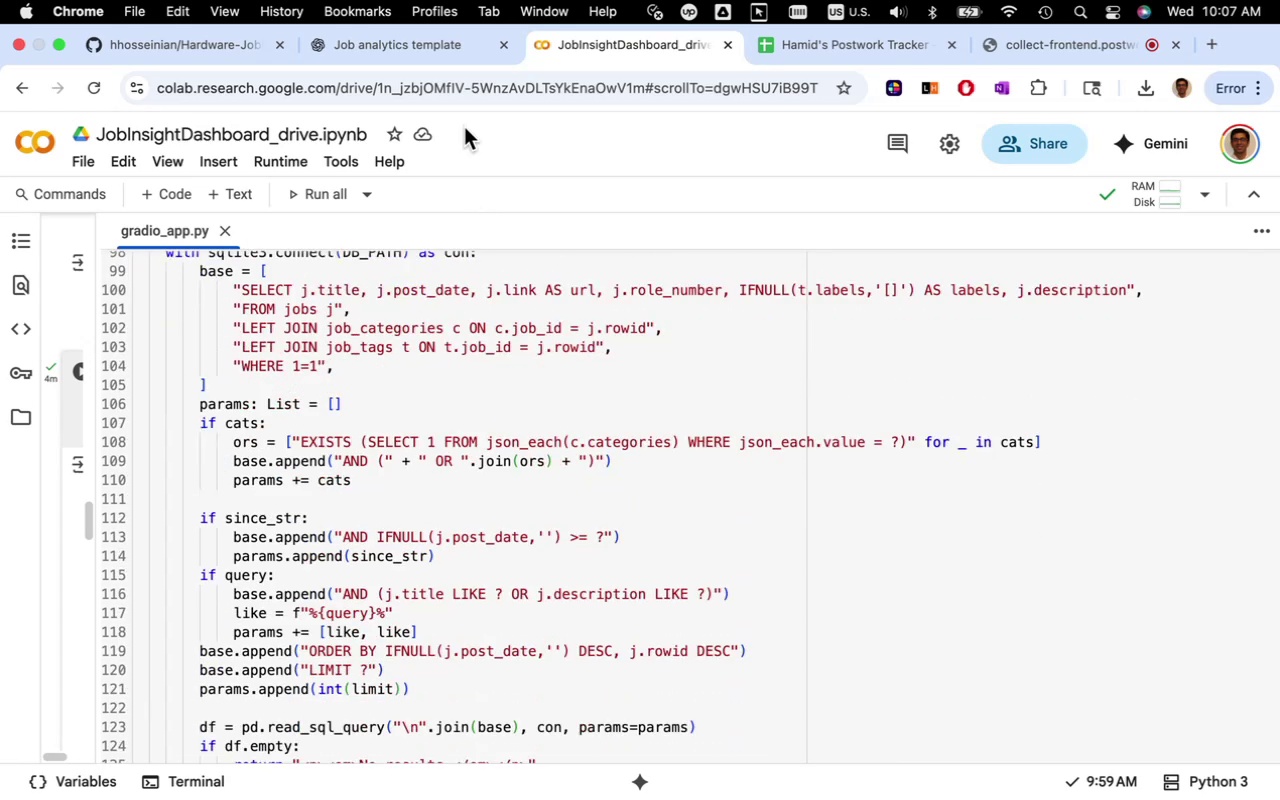 
mouse_move([443, 91])
 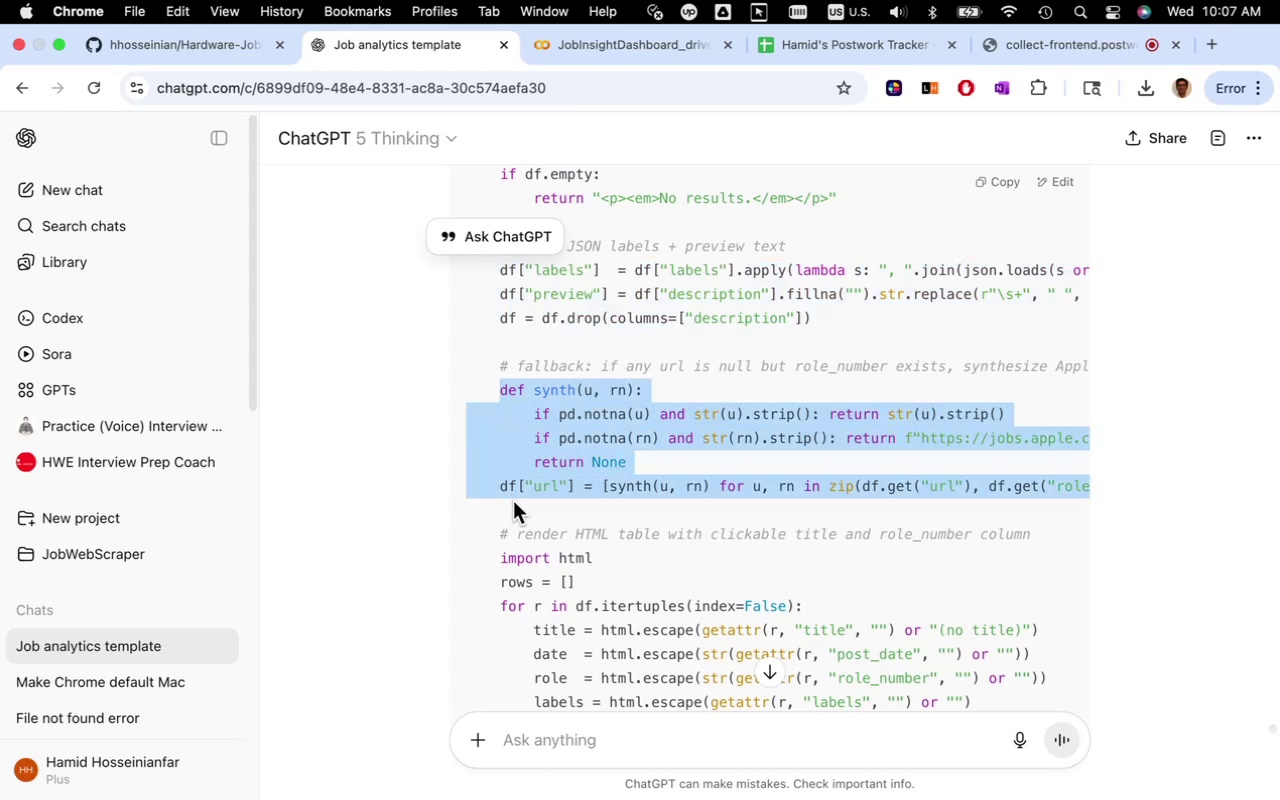 
wait(14.08)
 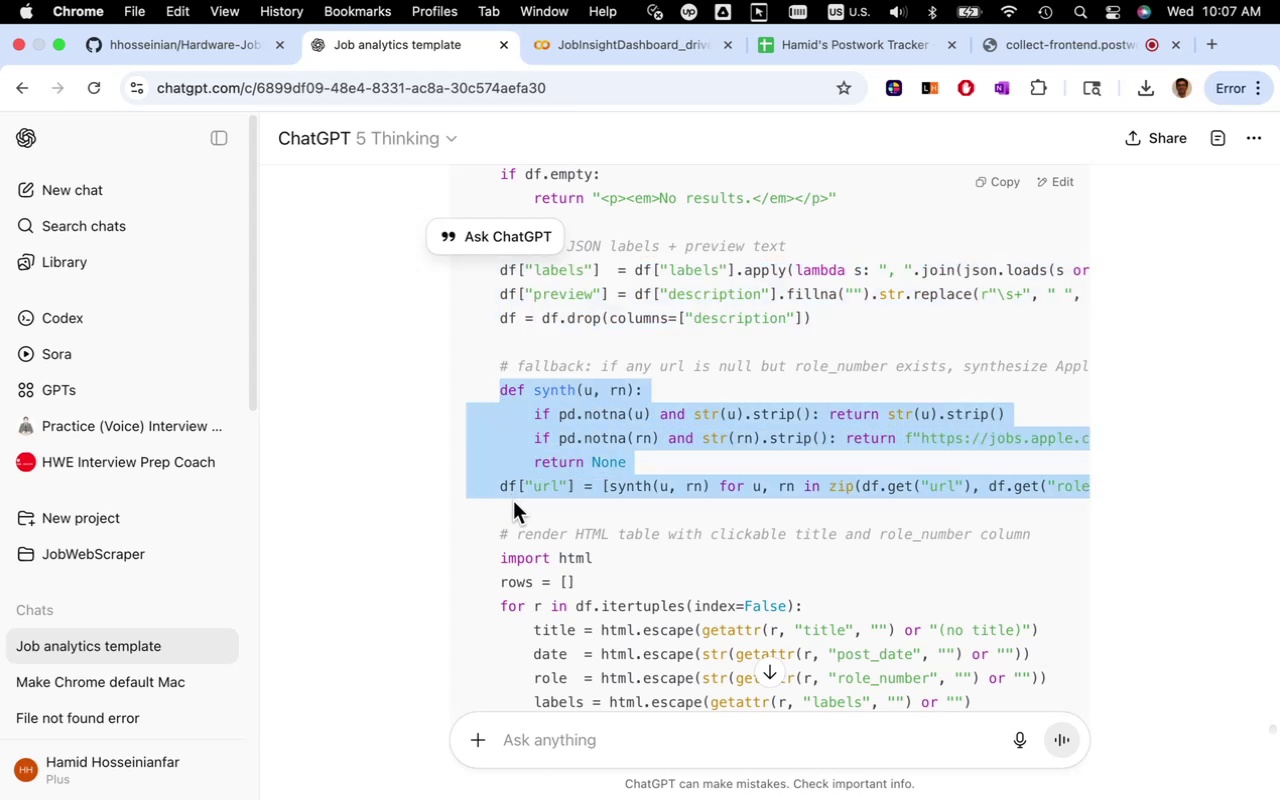 
key(Meta+C)
 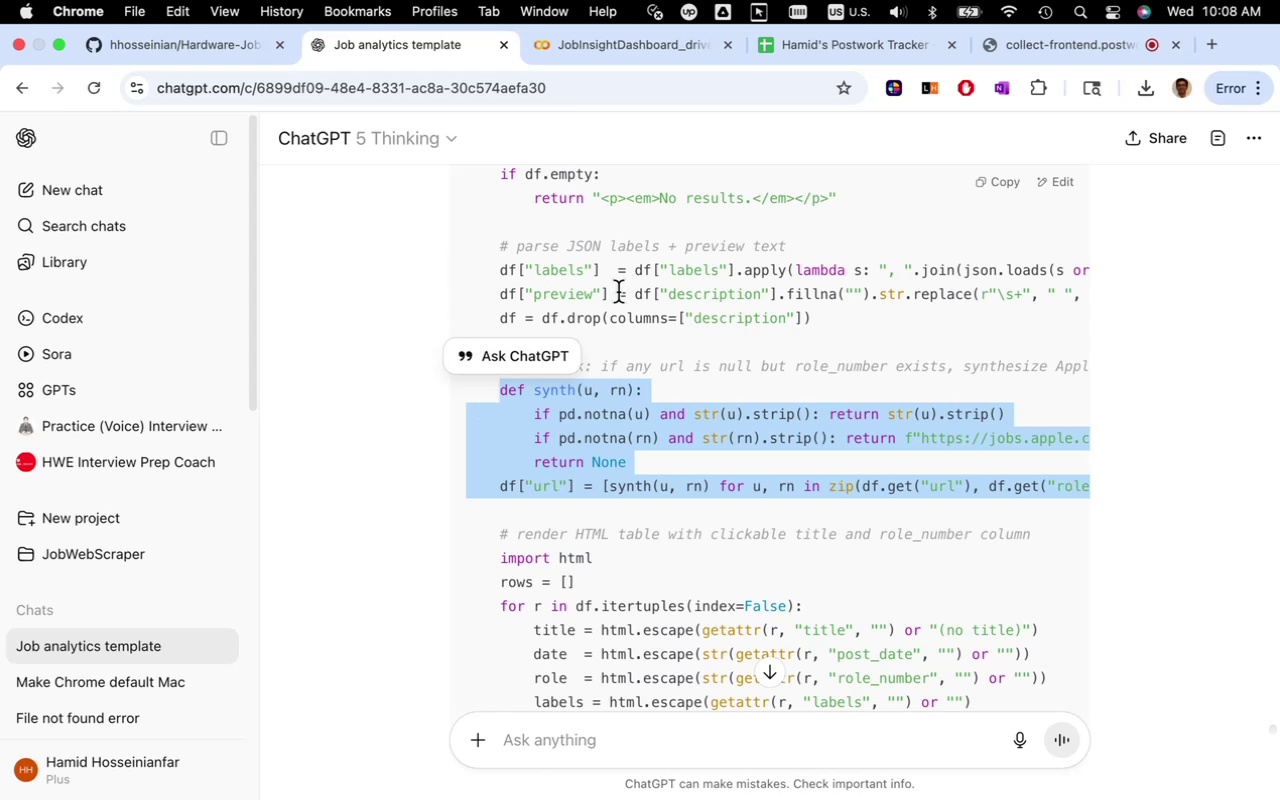 
left_click([618, 292])
 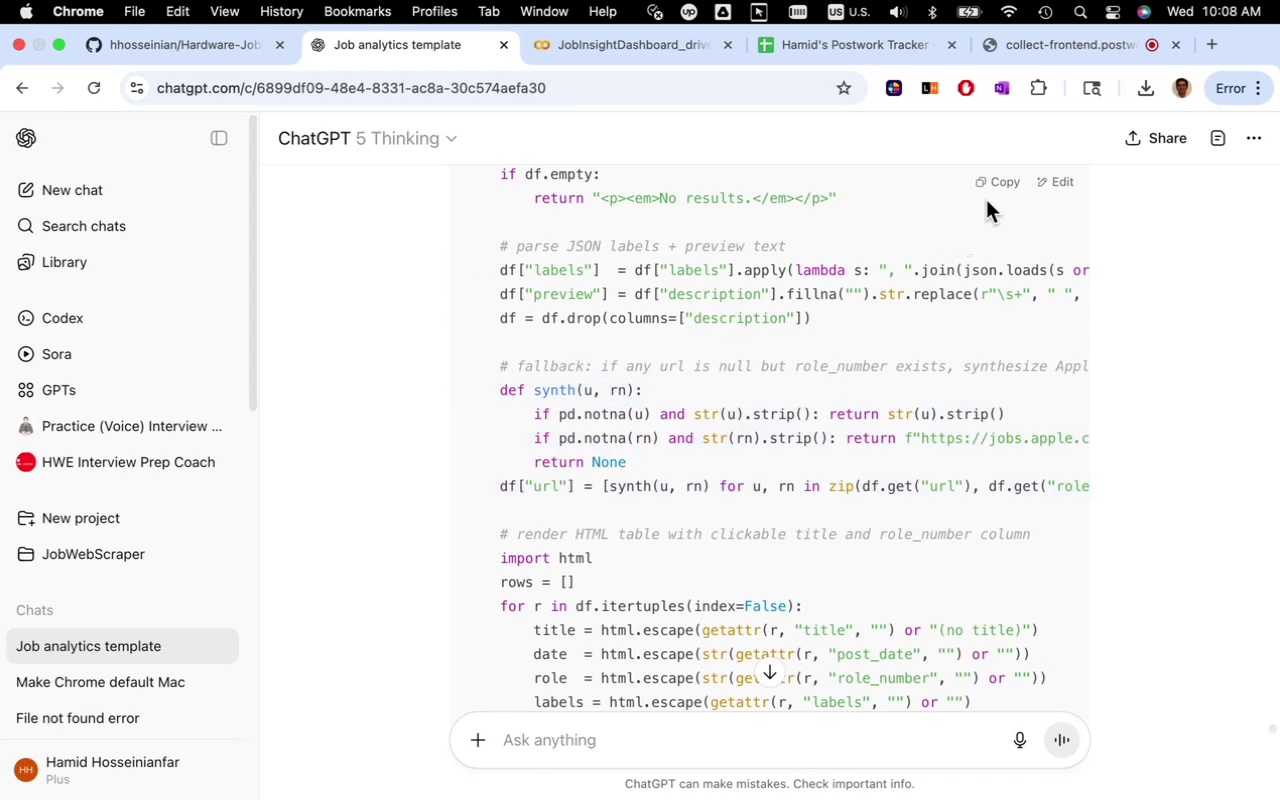 
left_click([1000, 183])
 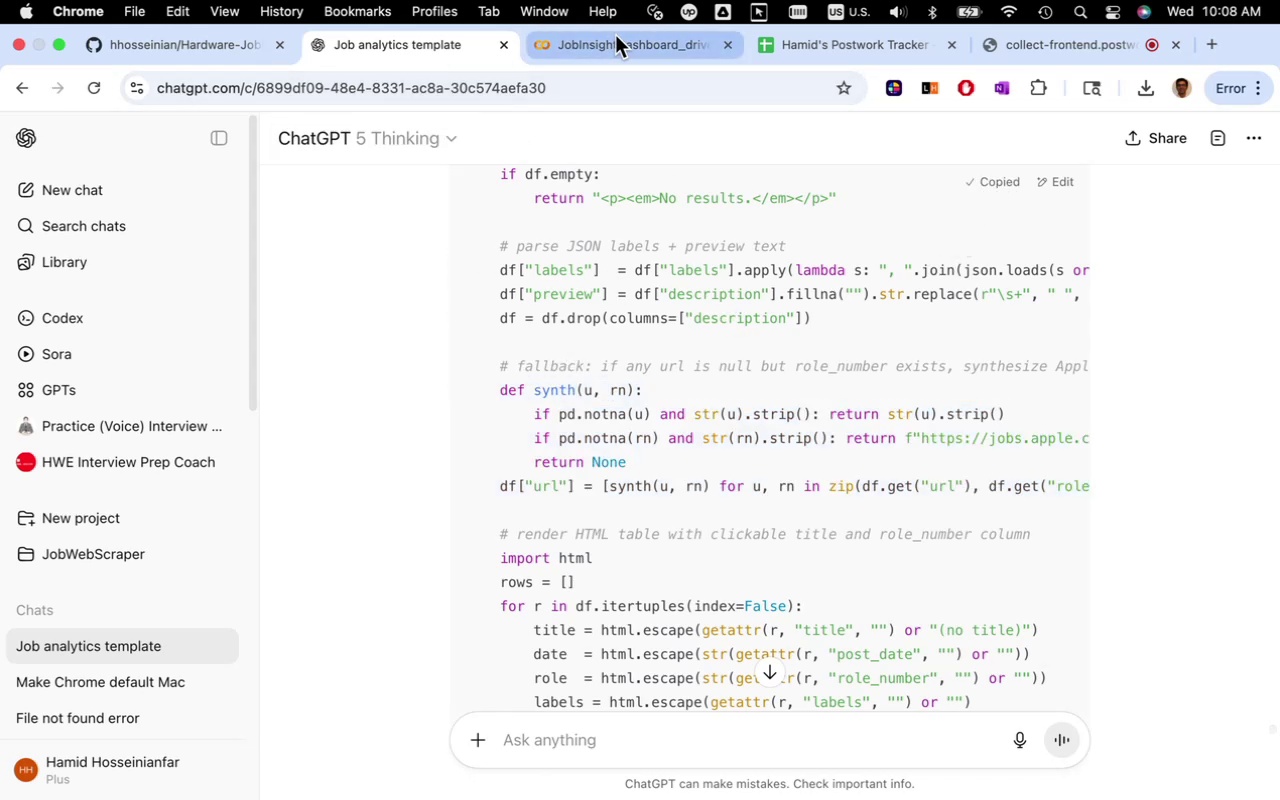 
left_click([620, 42])
 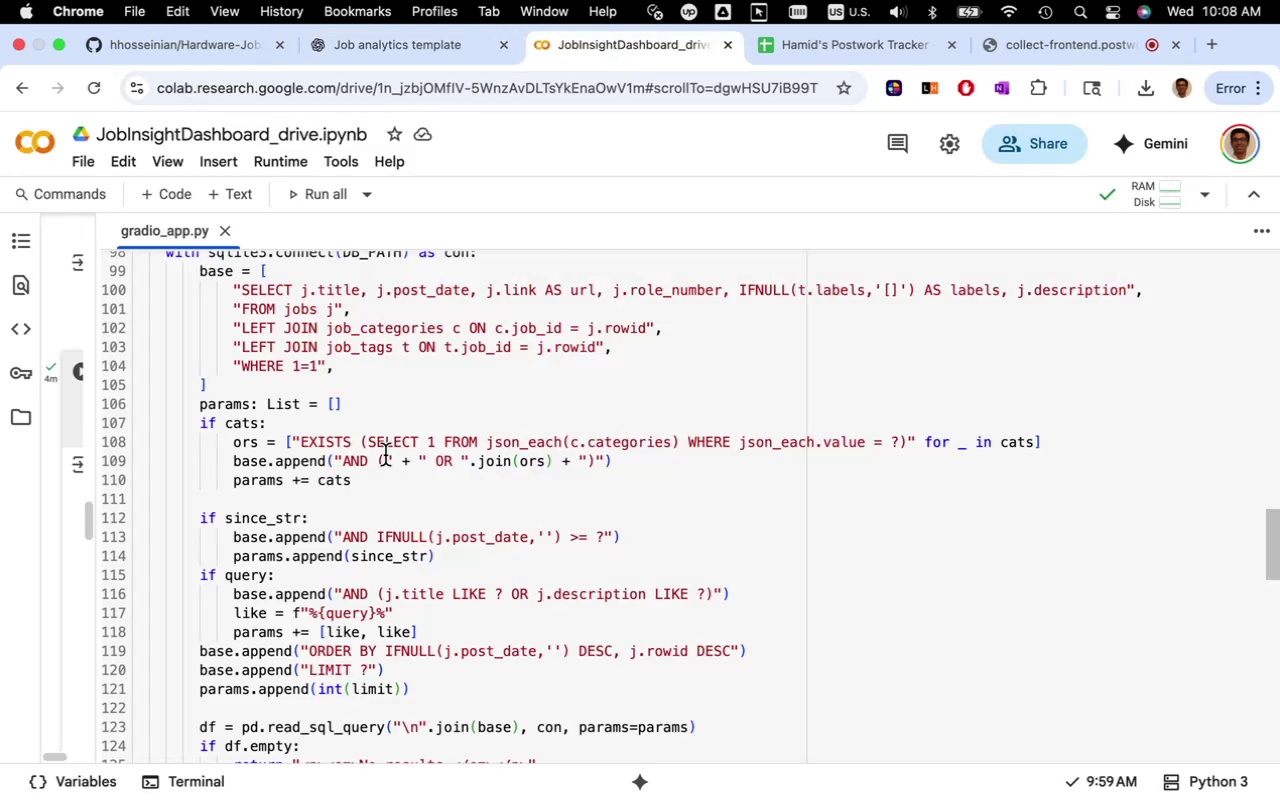 
scroll: coordinate [384, 457], scroll_direction: up, amount: 5.0
 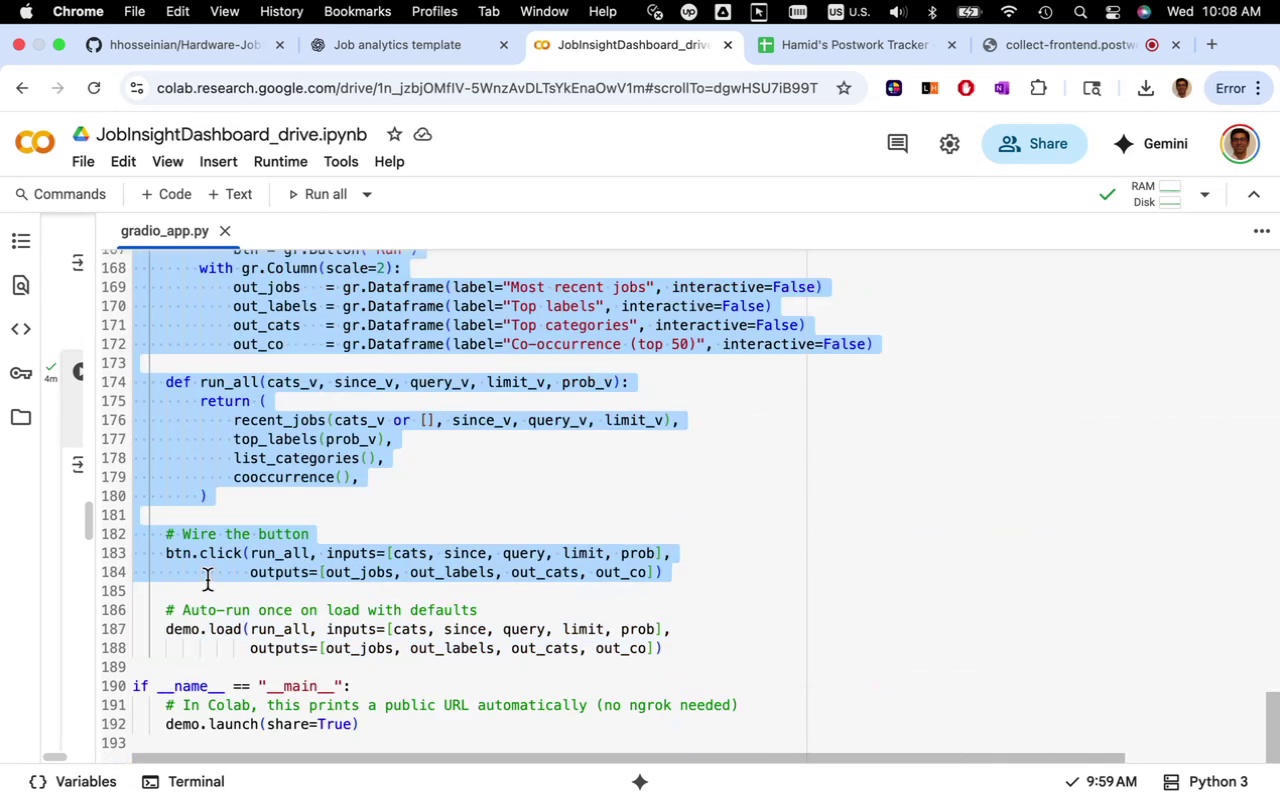 
wait(10.63)
 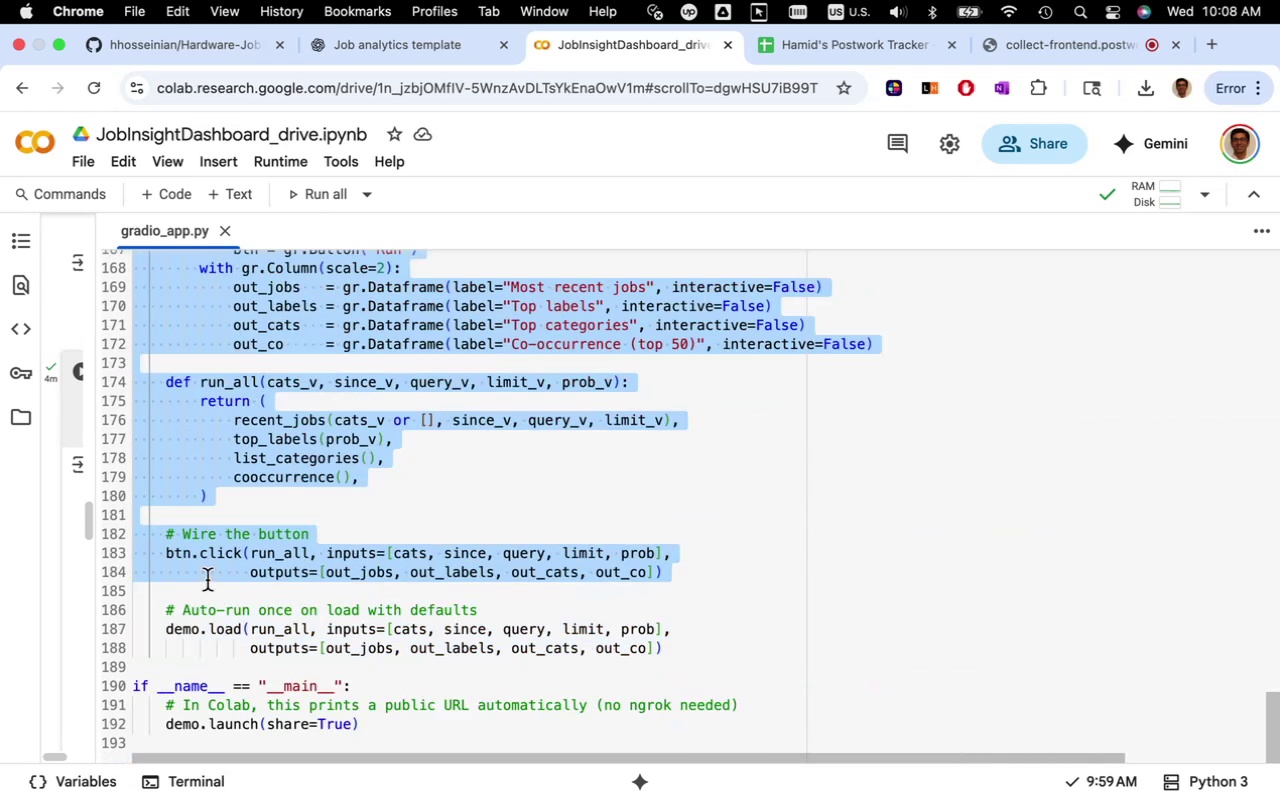 
scroll: coordinate [253, 554], scroll_direction: up, amount: 18.0
 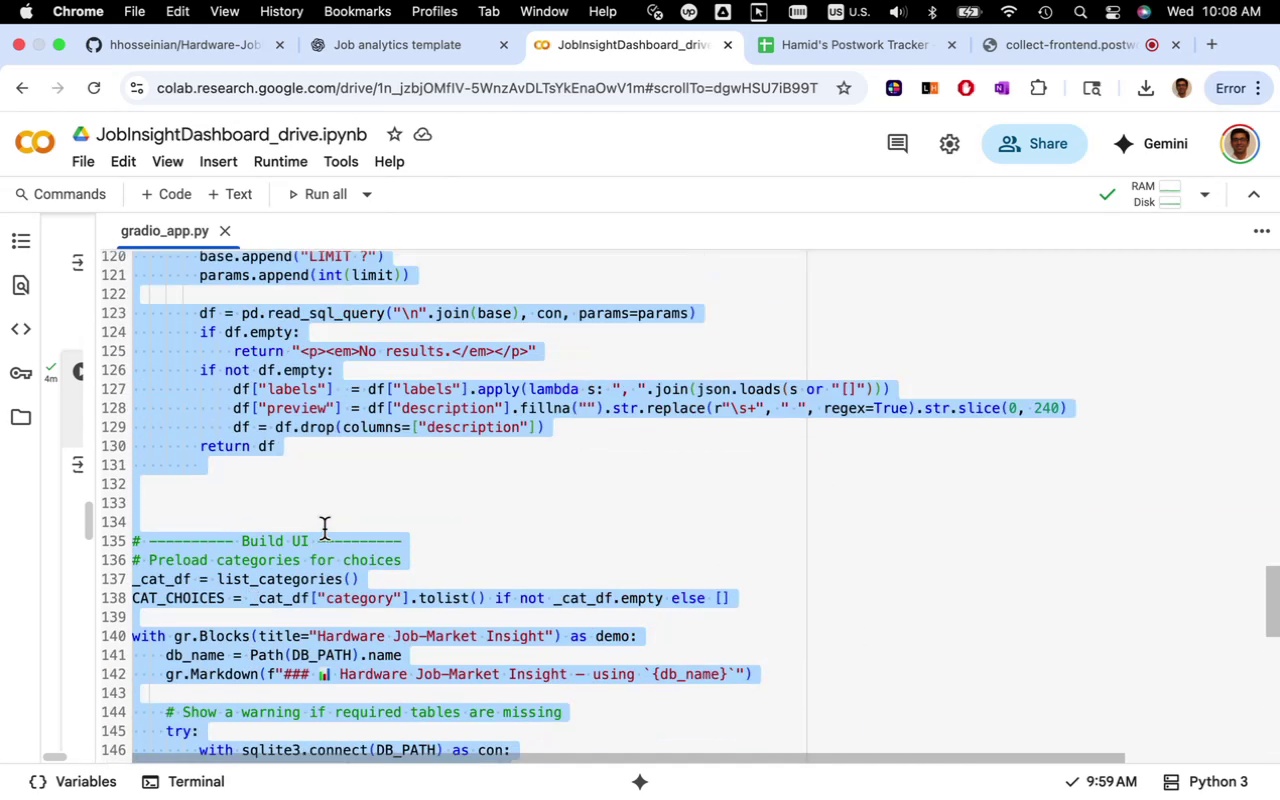 
left_click([320, 513])
 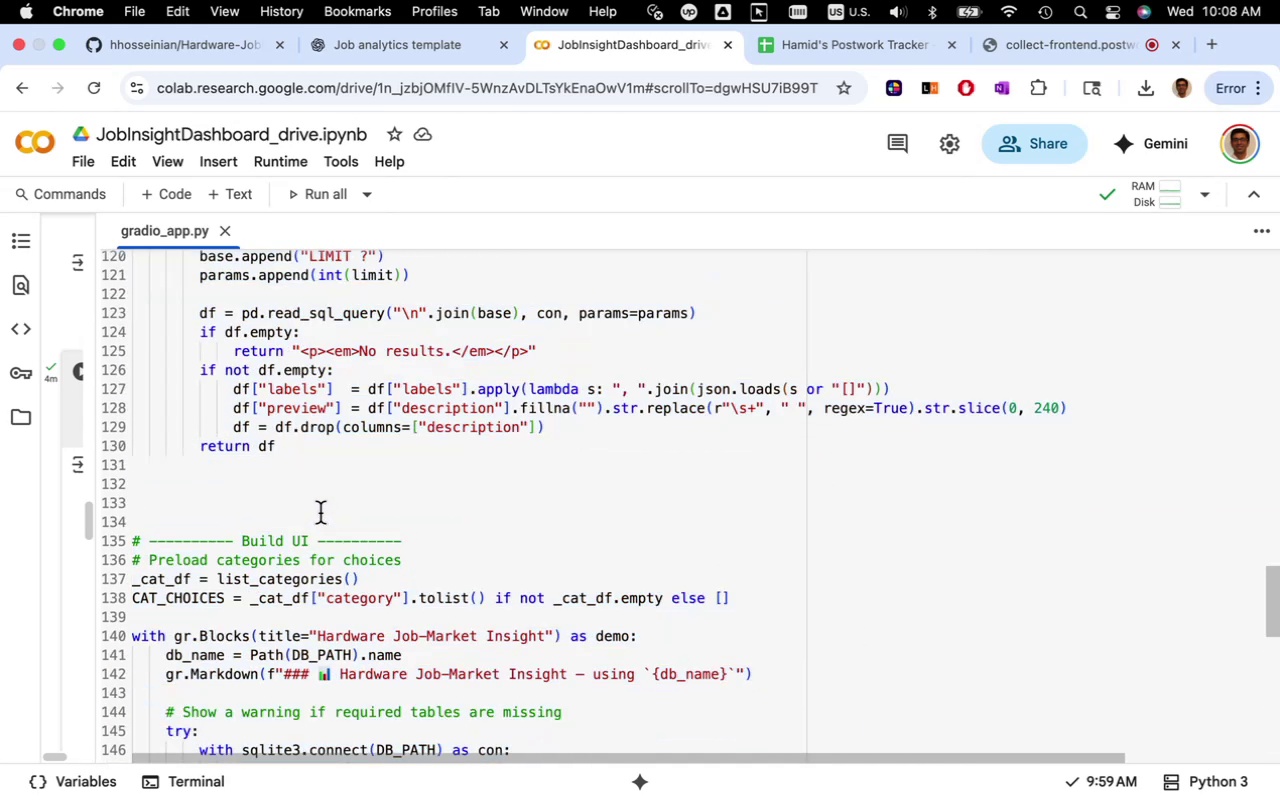 
scroll: coordinate [320, 513], scroll_direction: up, amount: 2.0
 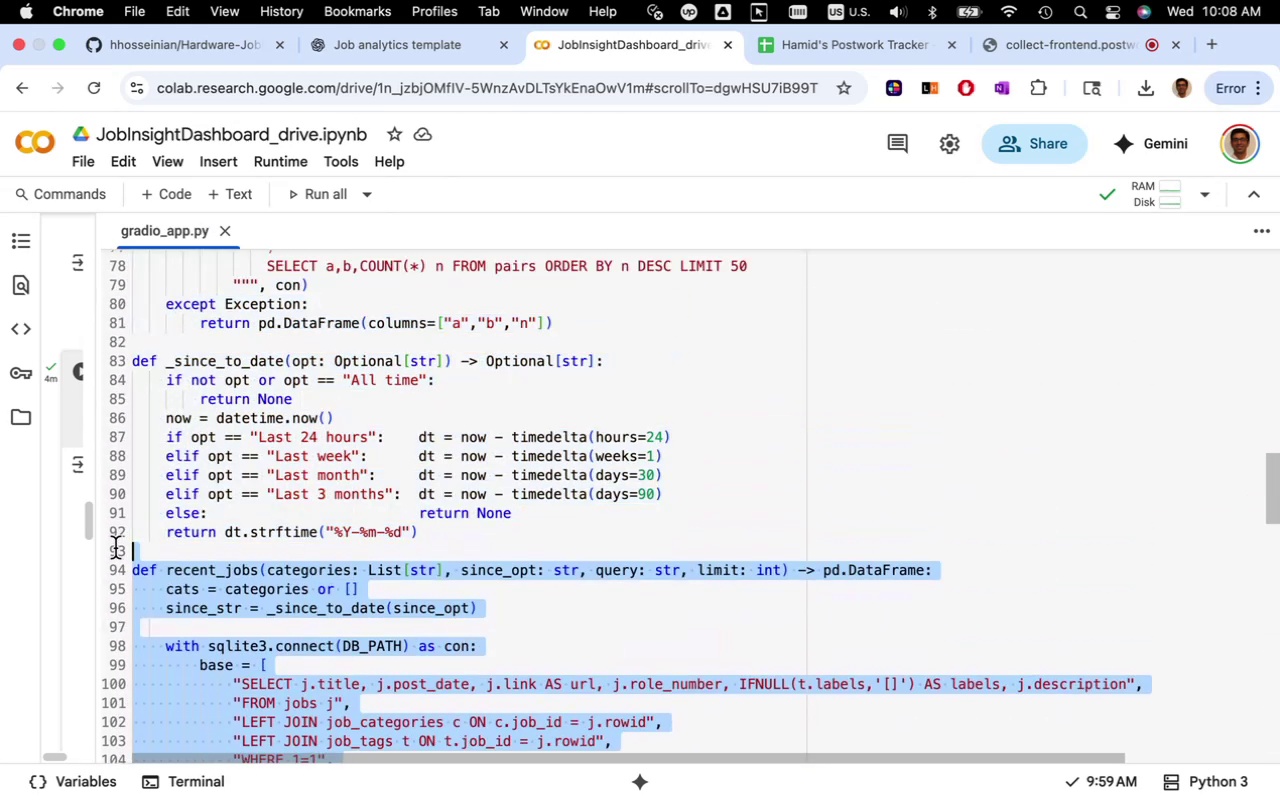 
wait(7.29)
 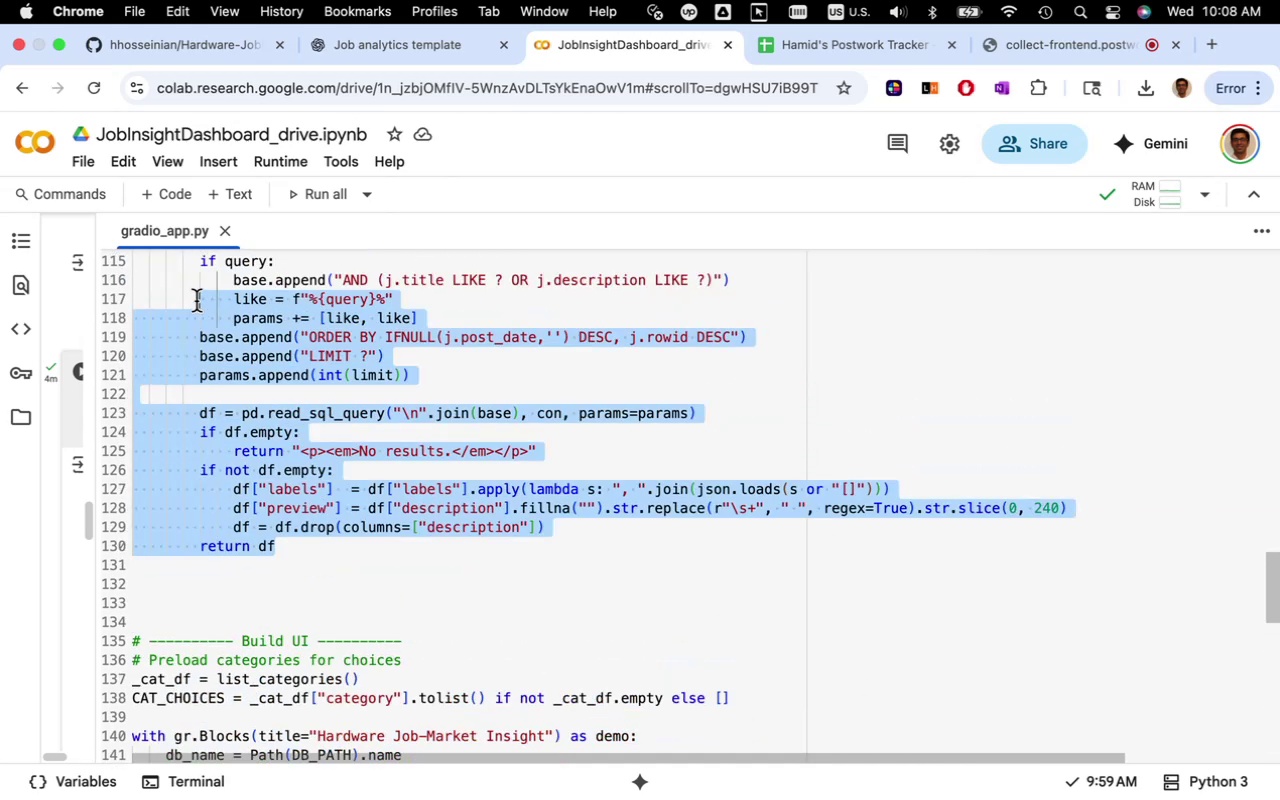 
key(Meta+V)
 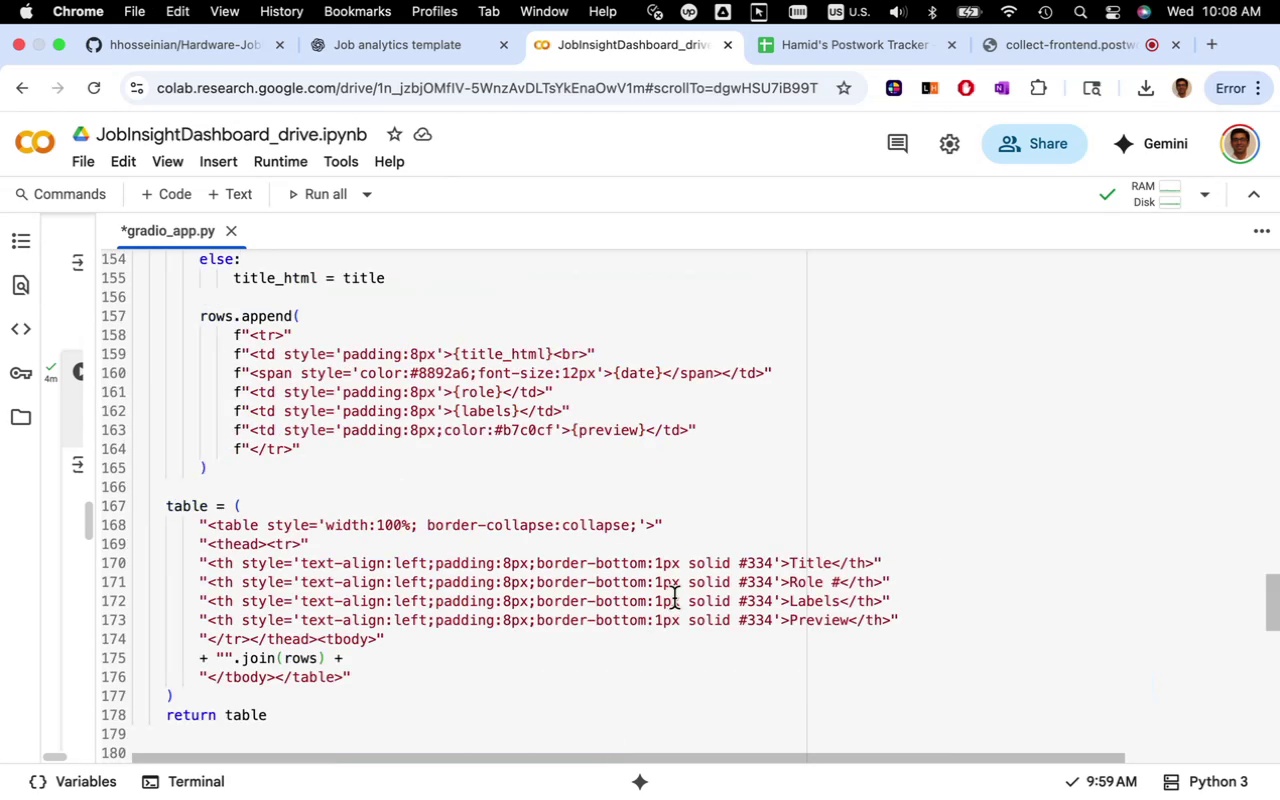 
key(Meta+S)
 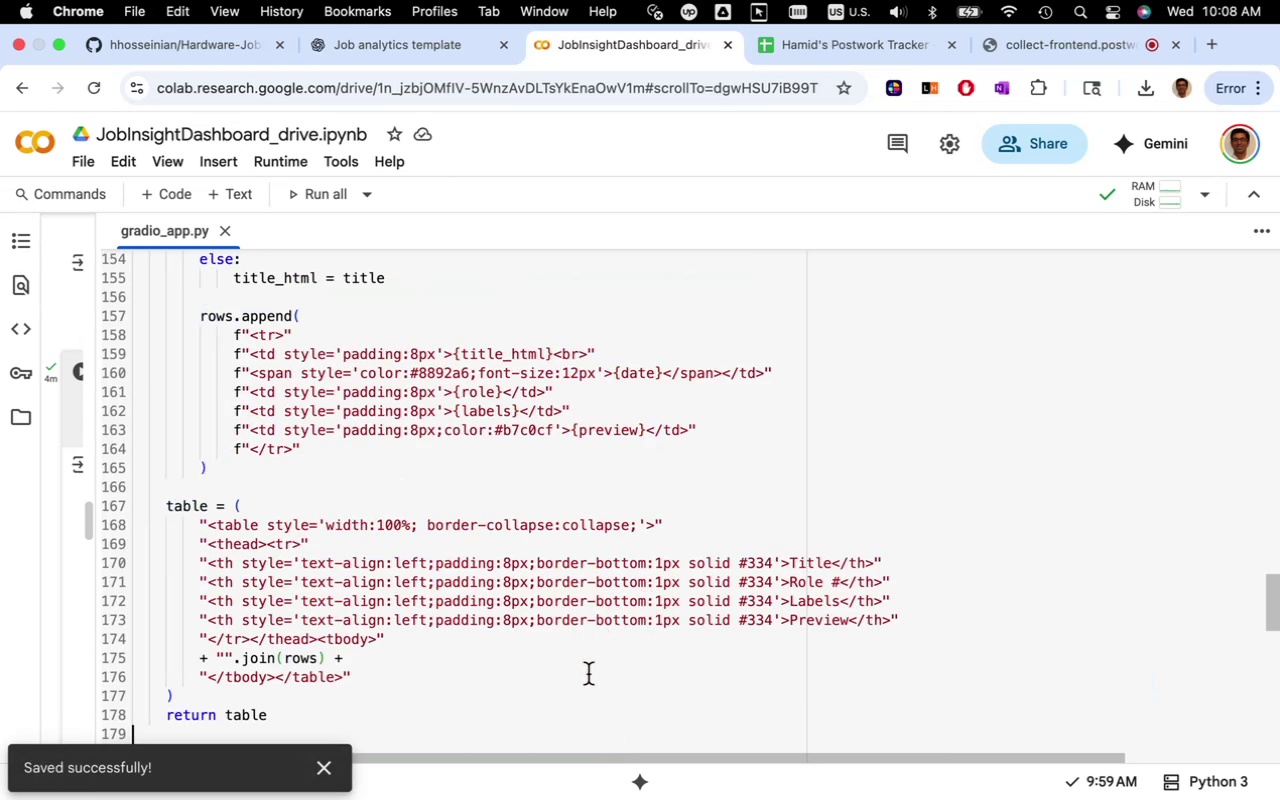 
mouse_move([422, 84])
 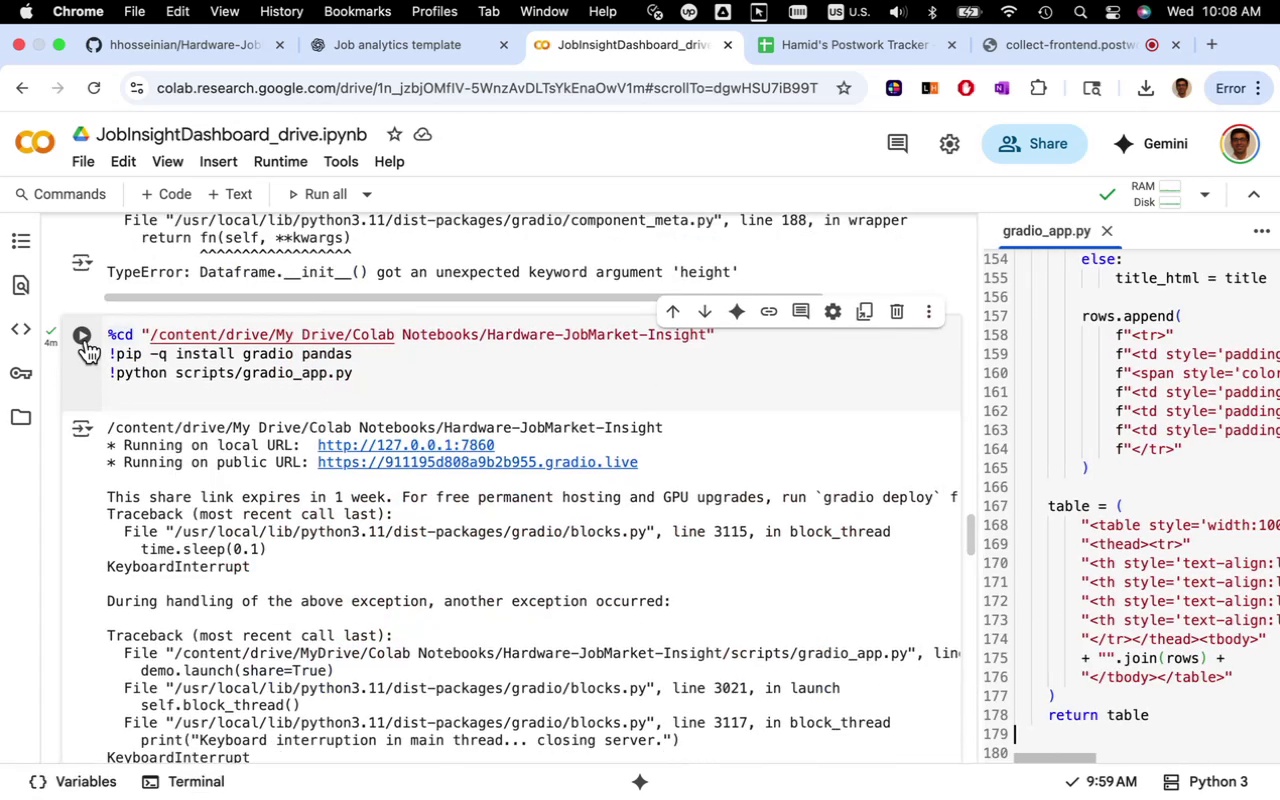 
wait(7.34)
 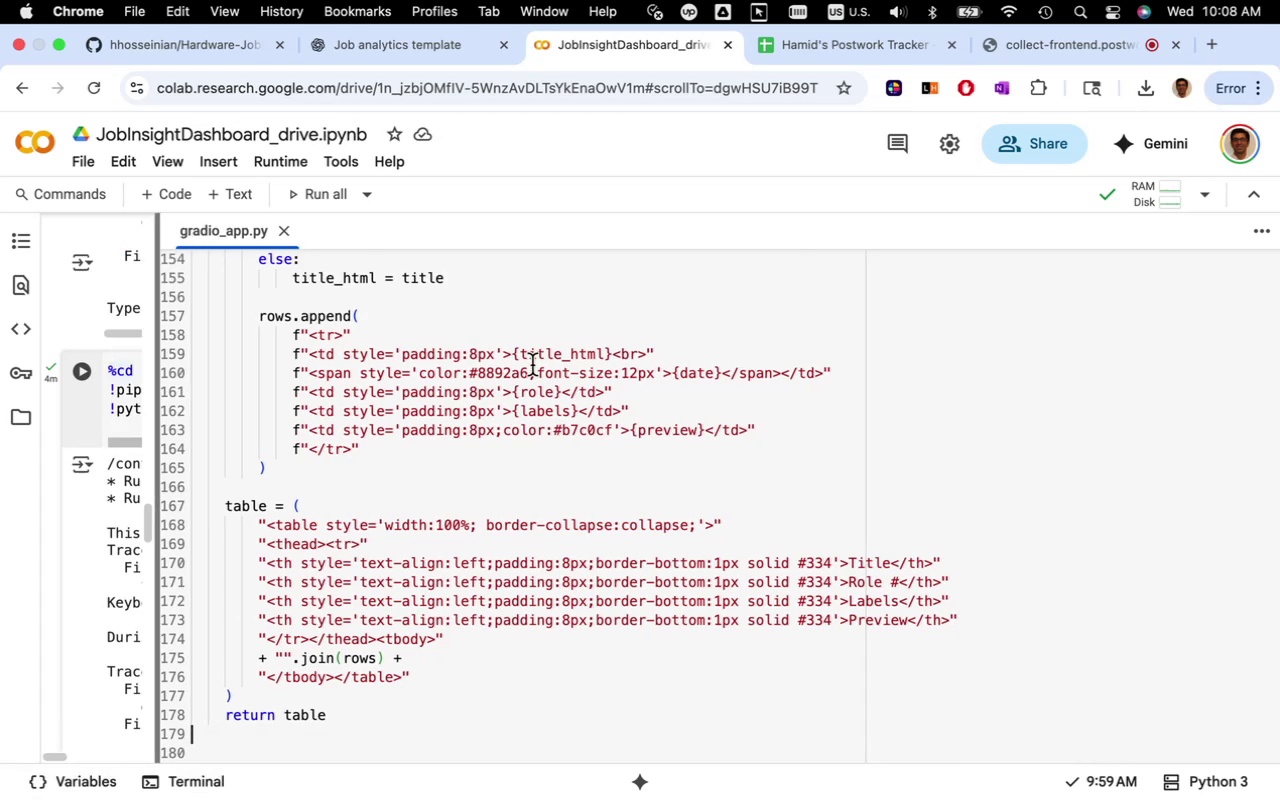 
left_click([83, 337])
 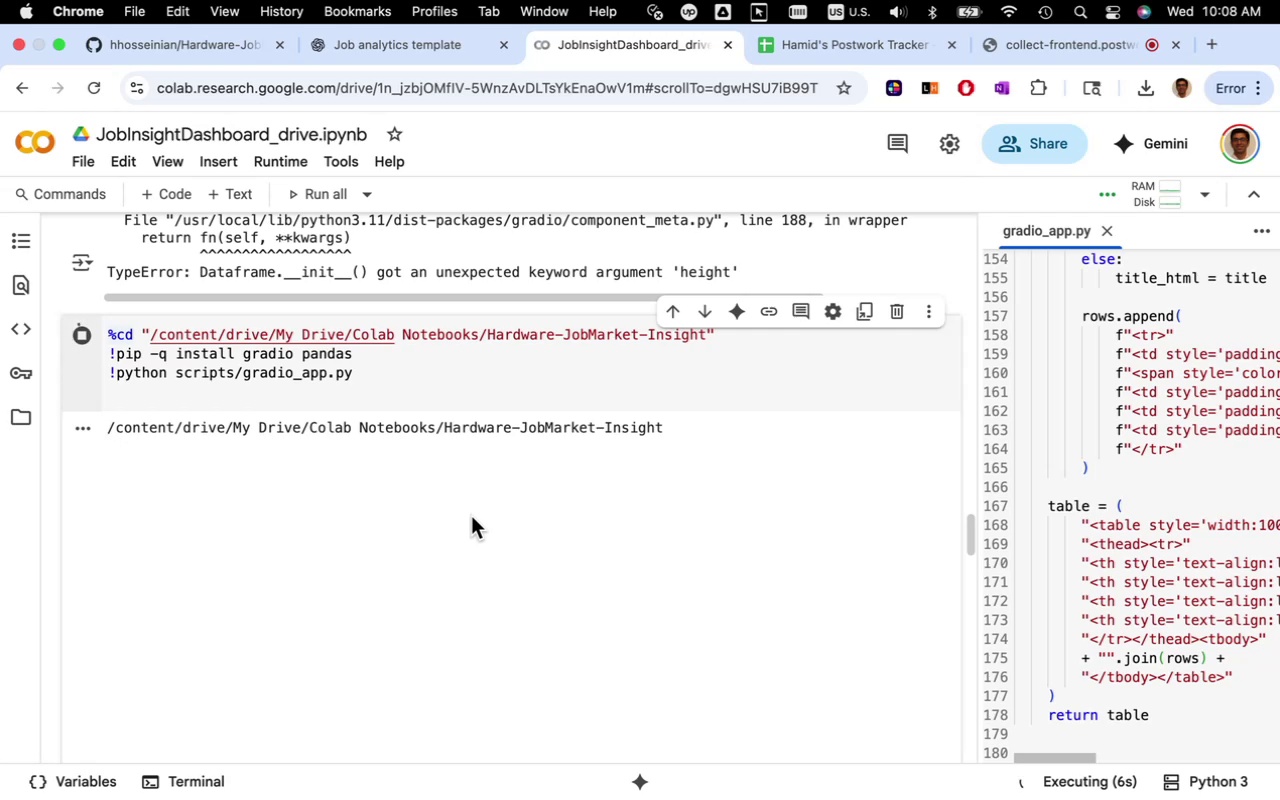 
wait(12.21)
 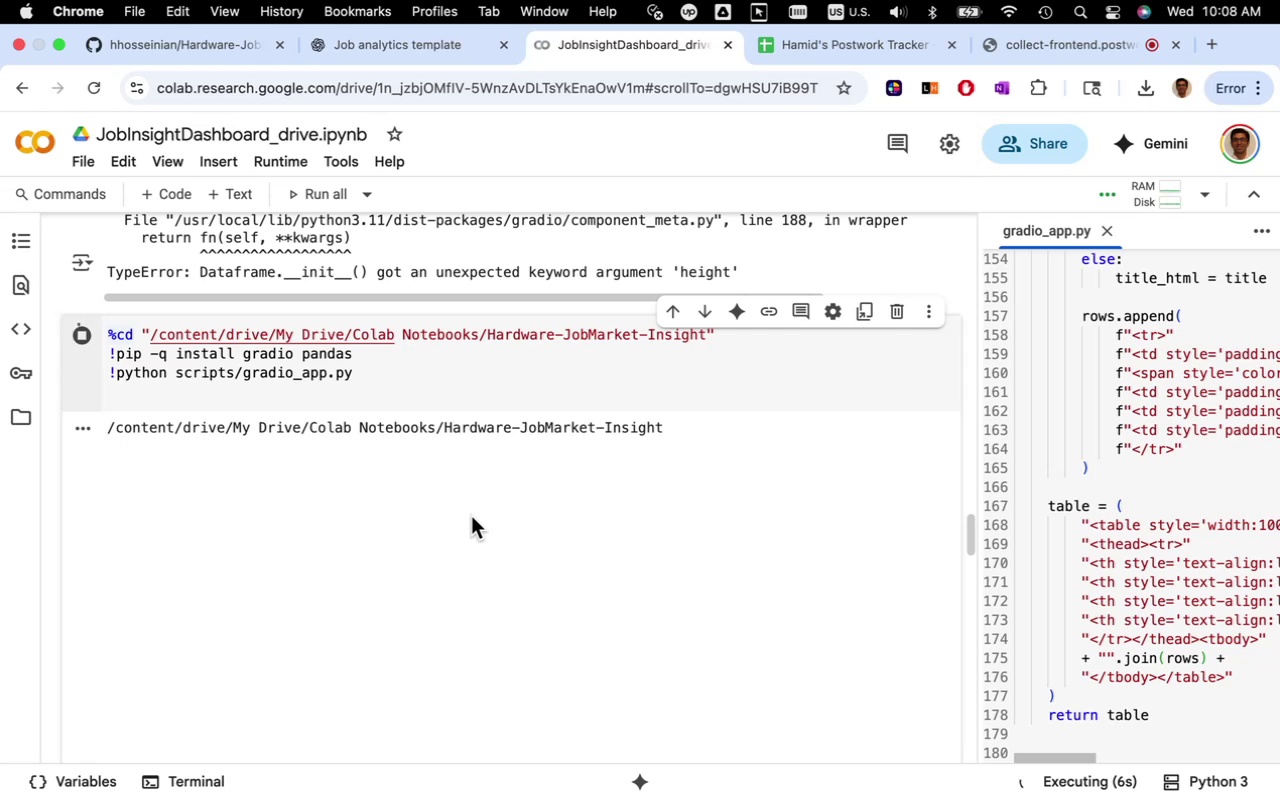 
left_click([476, 464])
 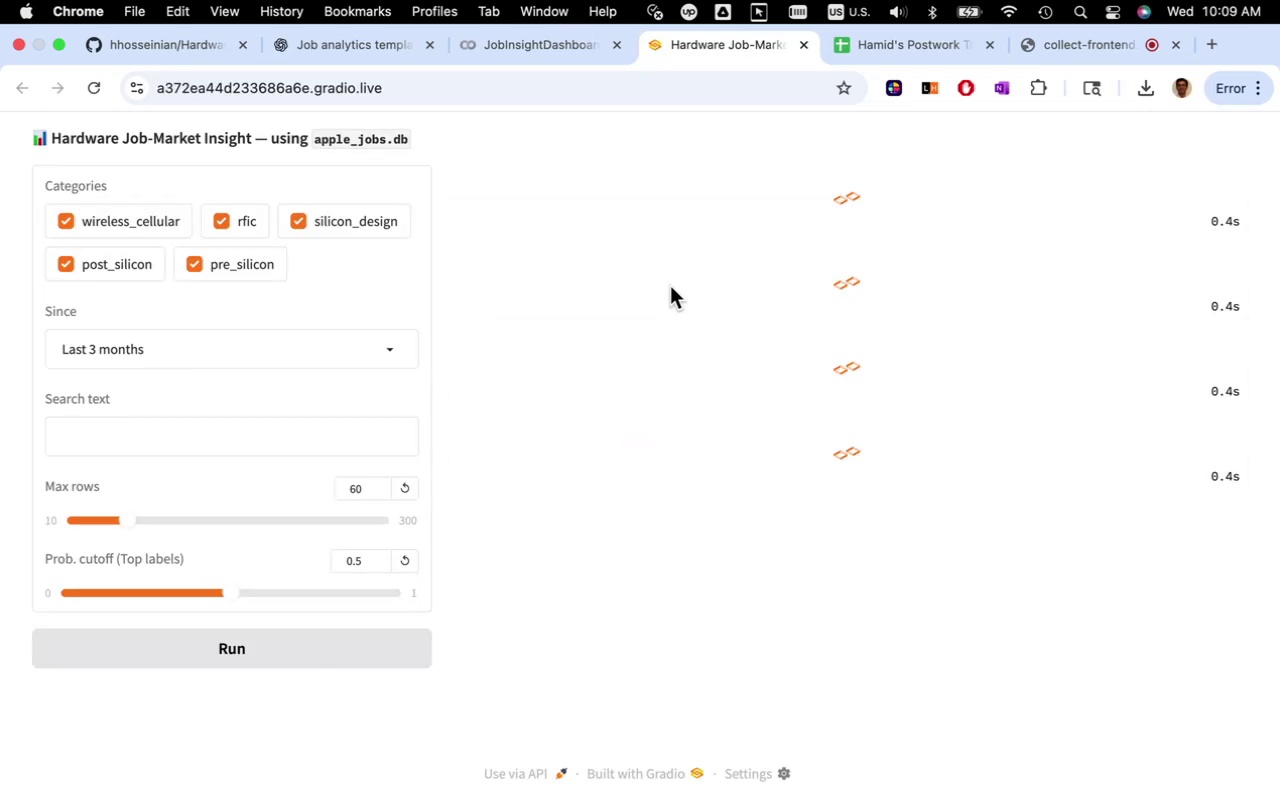 
wait(15.54)
 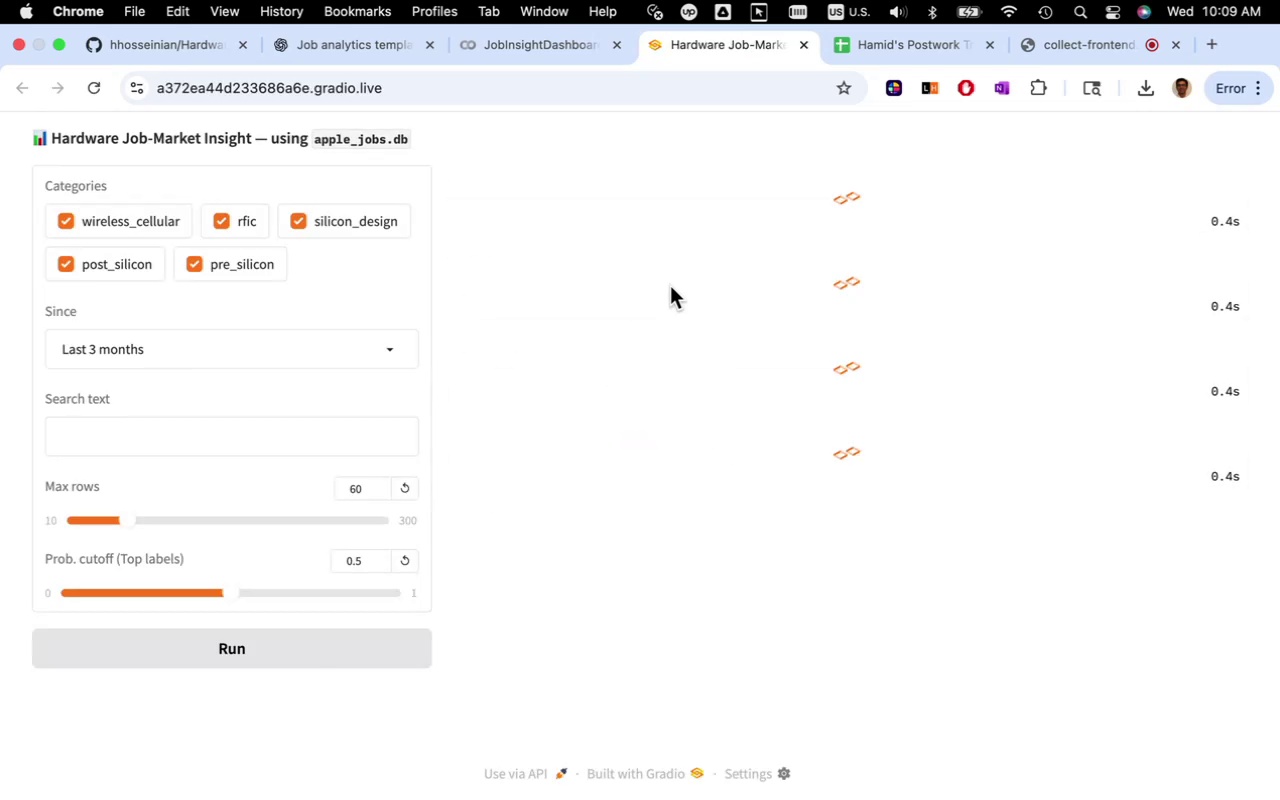 
left_click([838, 205])
 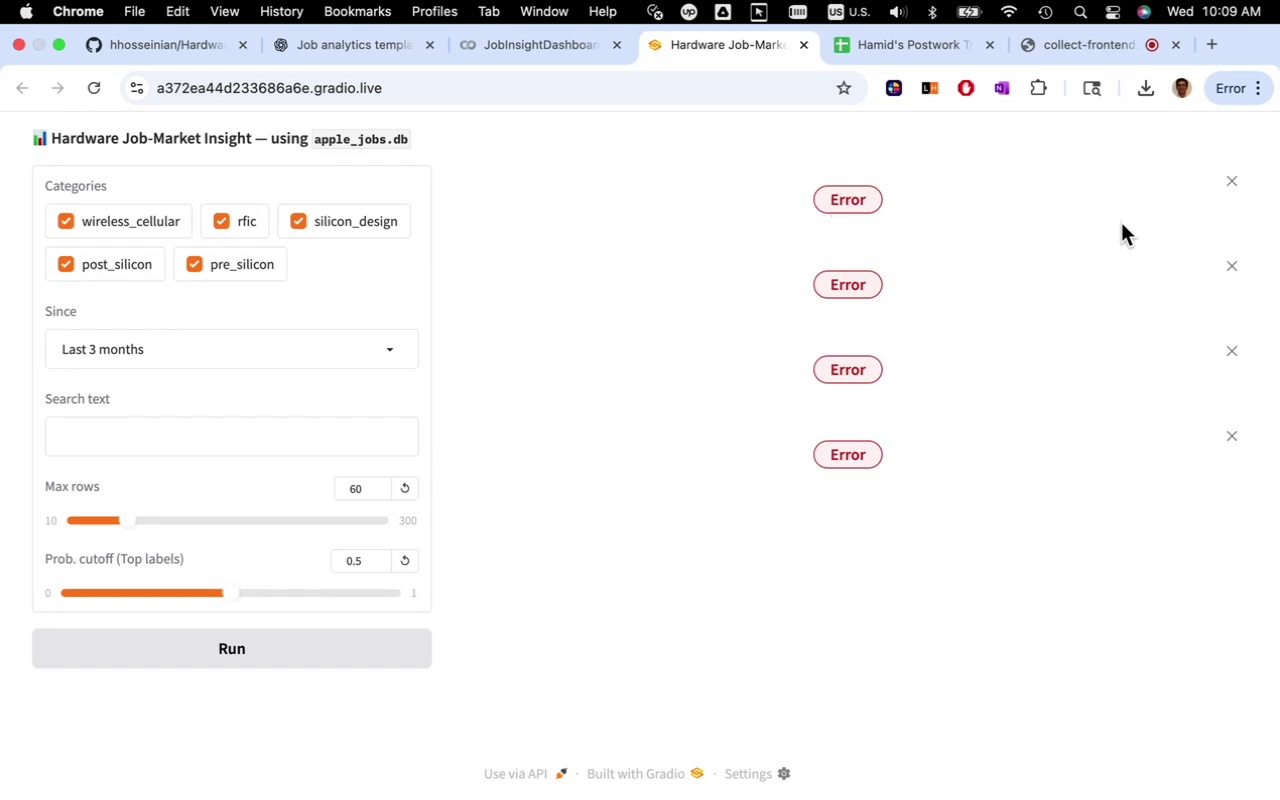 
mouse_move([1195, 198])
 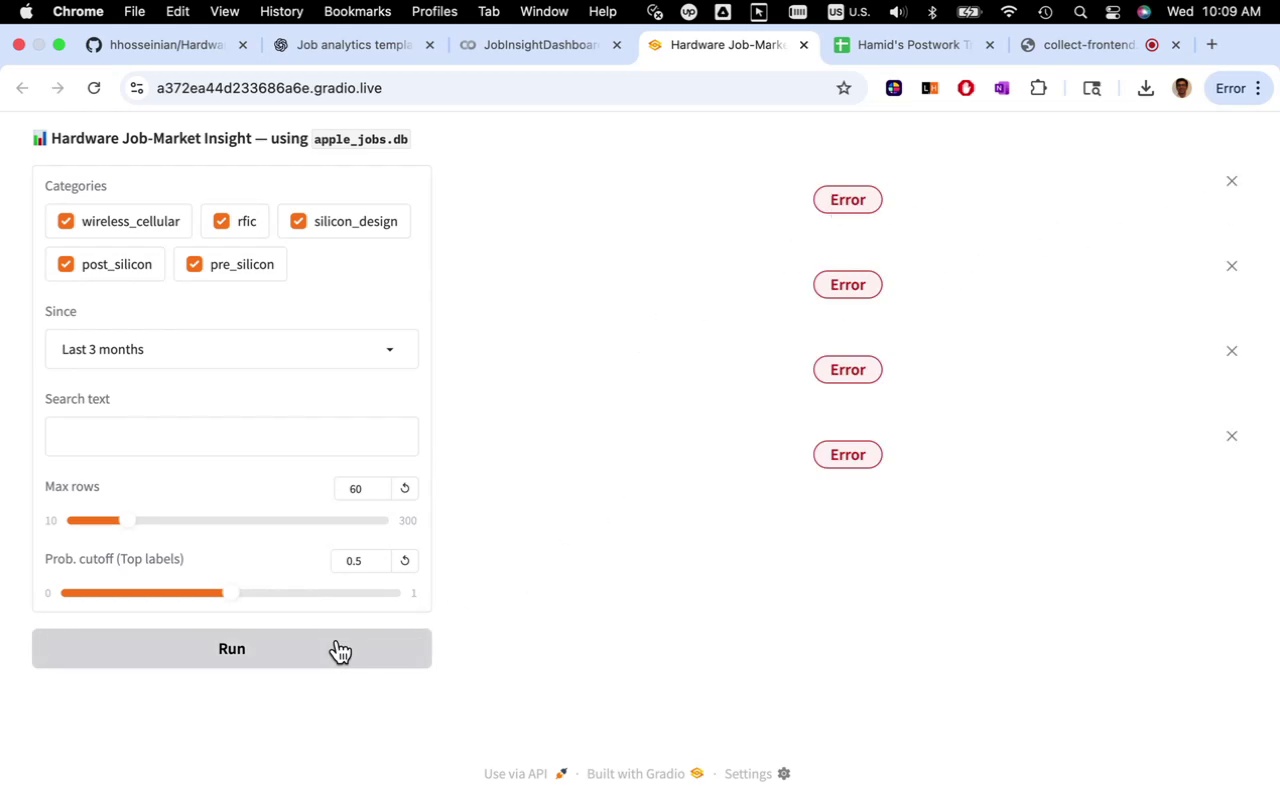 
left_click([337, 640])
 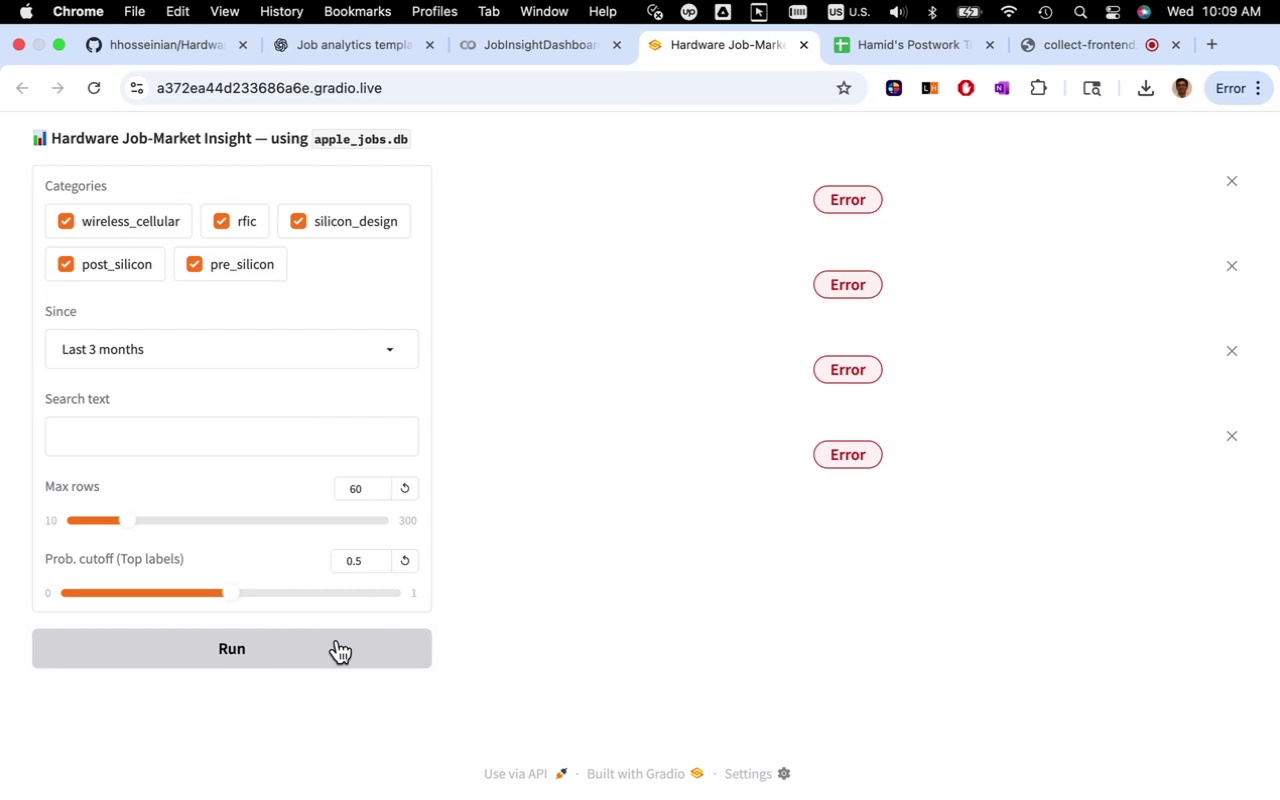 
left_click([337, 640])
 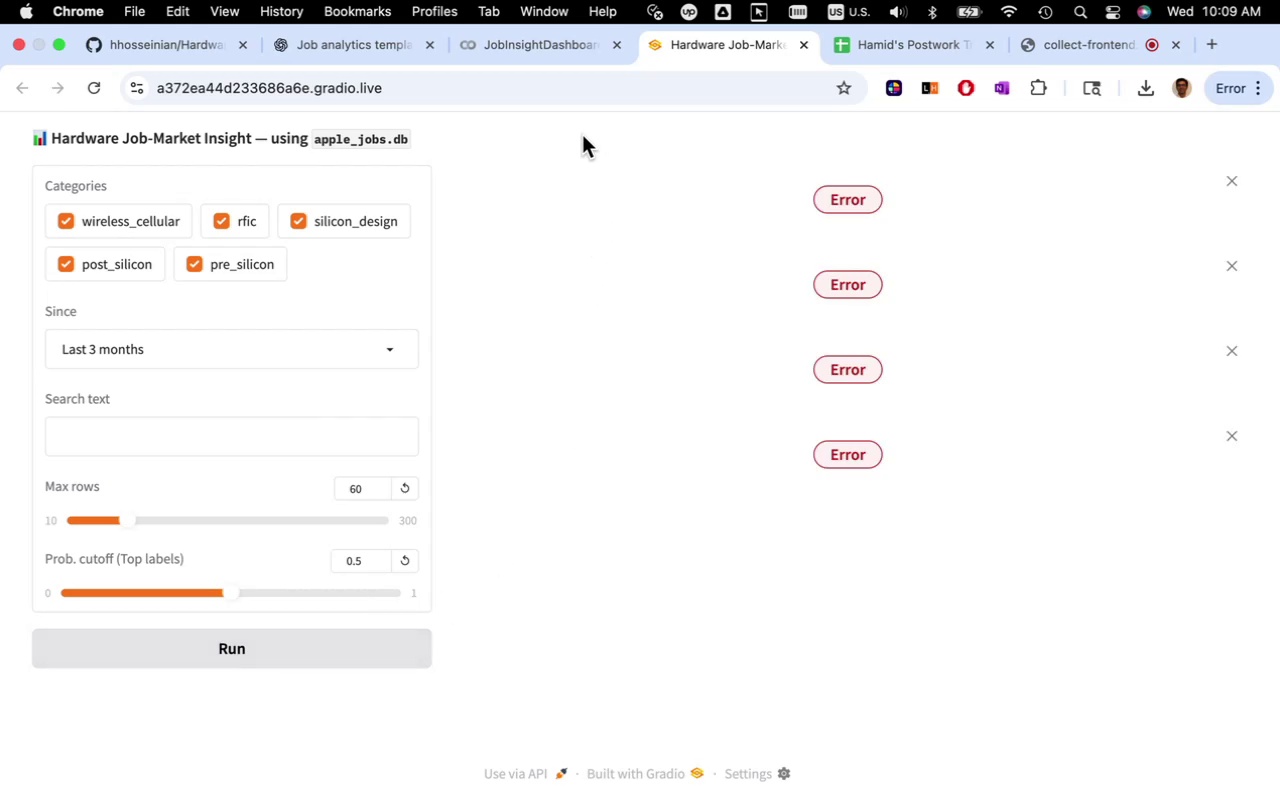 
left_click([354, 51])
 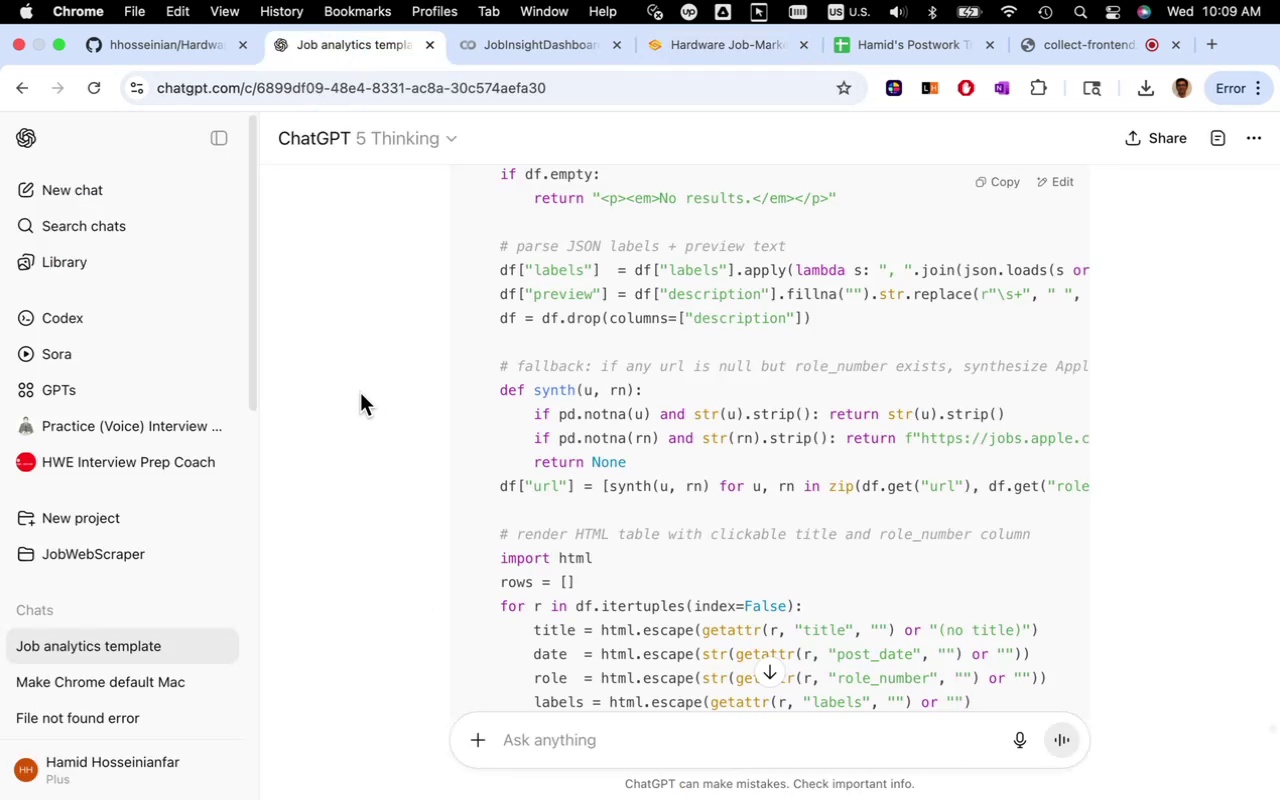 
scroll: coordinate [365, 382], scroll_direction: down, amount: 27.0
 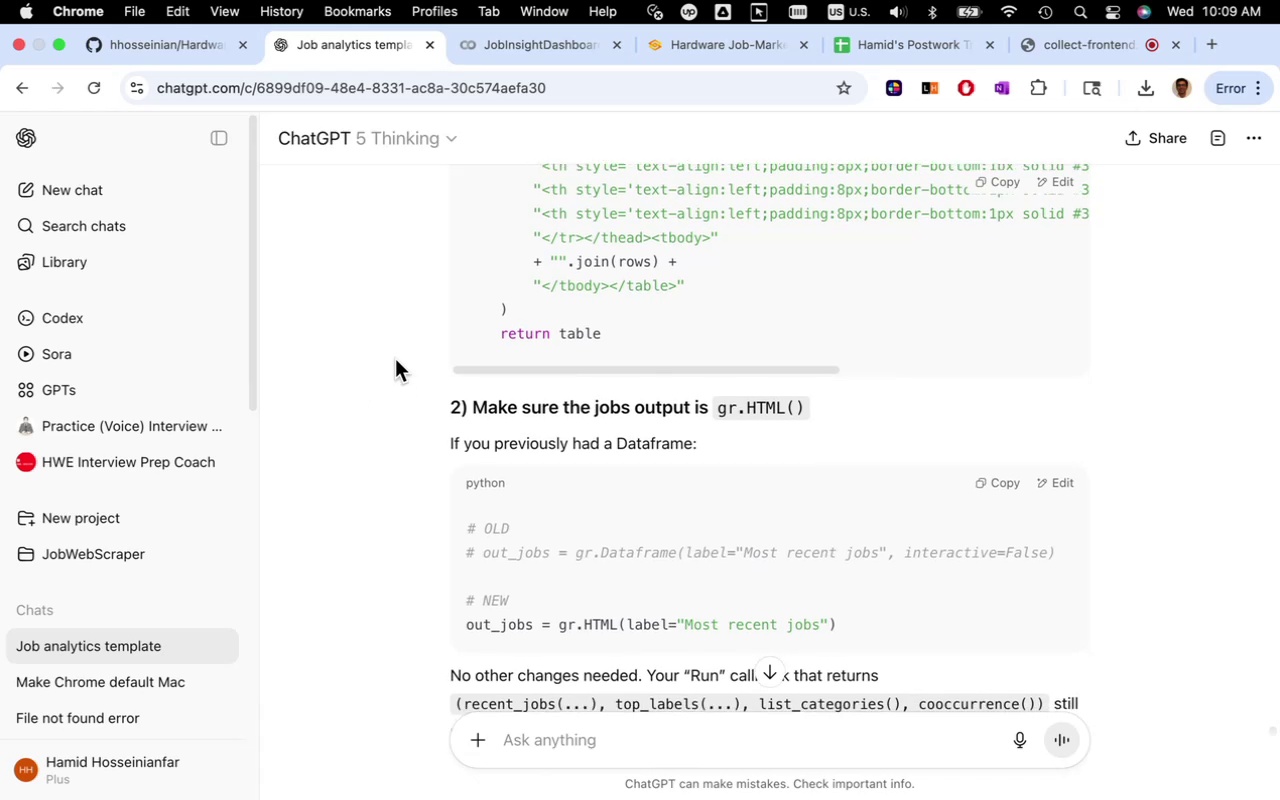 
wait(5.73)
 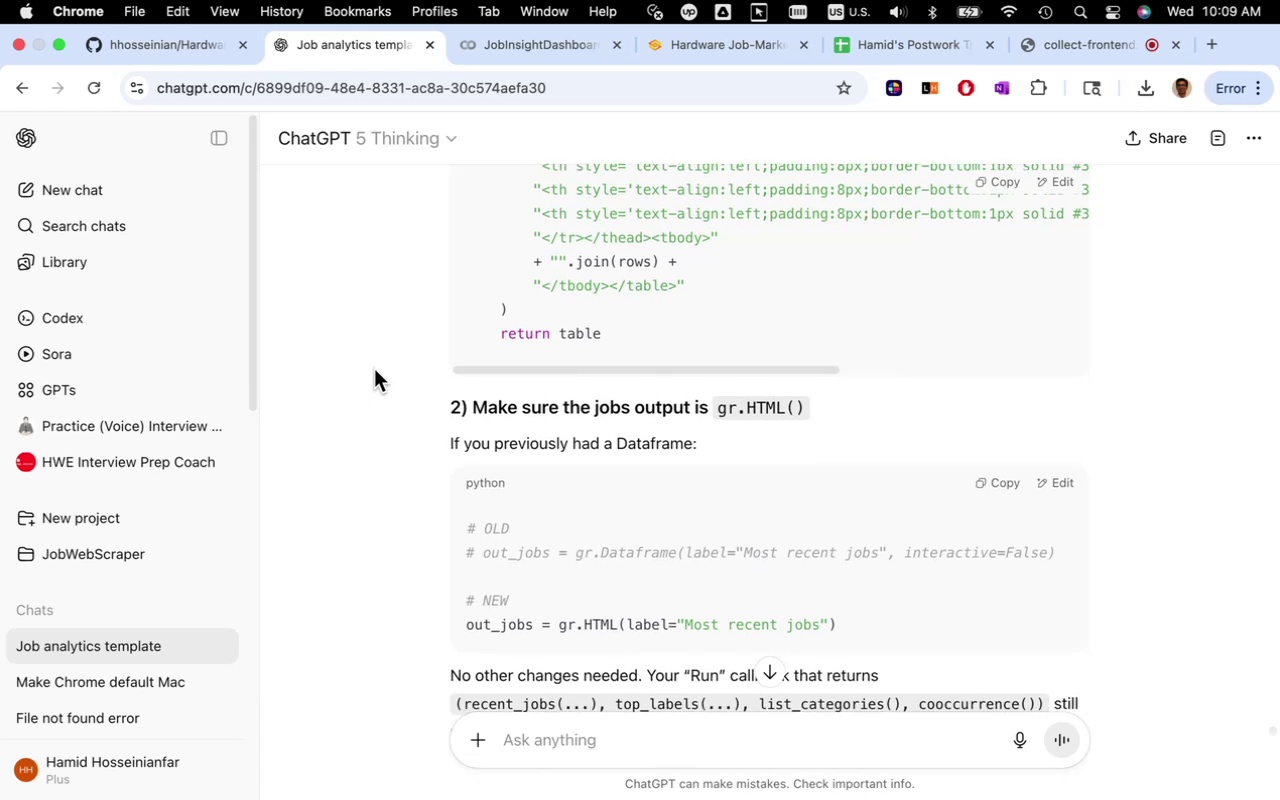 
scroll: coordinate [414, 354], scroll_direction: down, amount: 11.0
 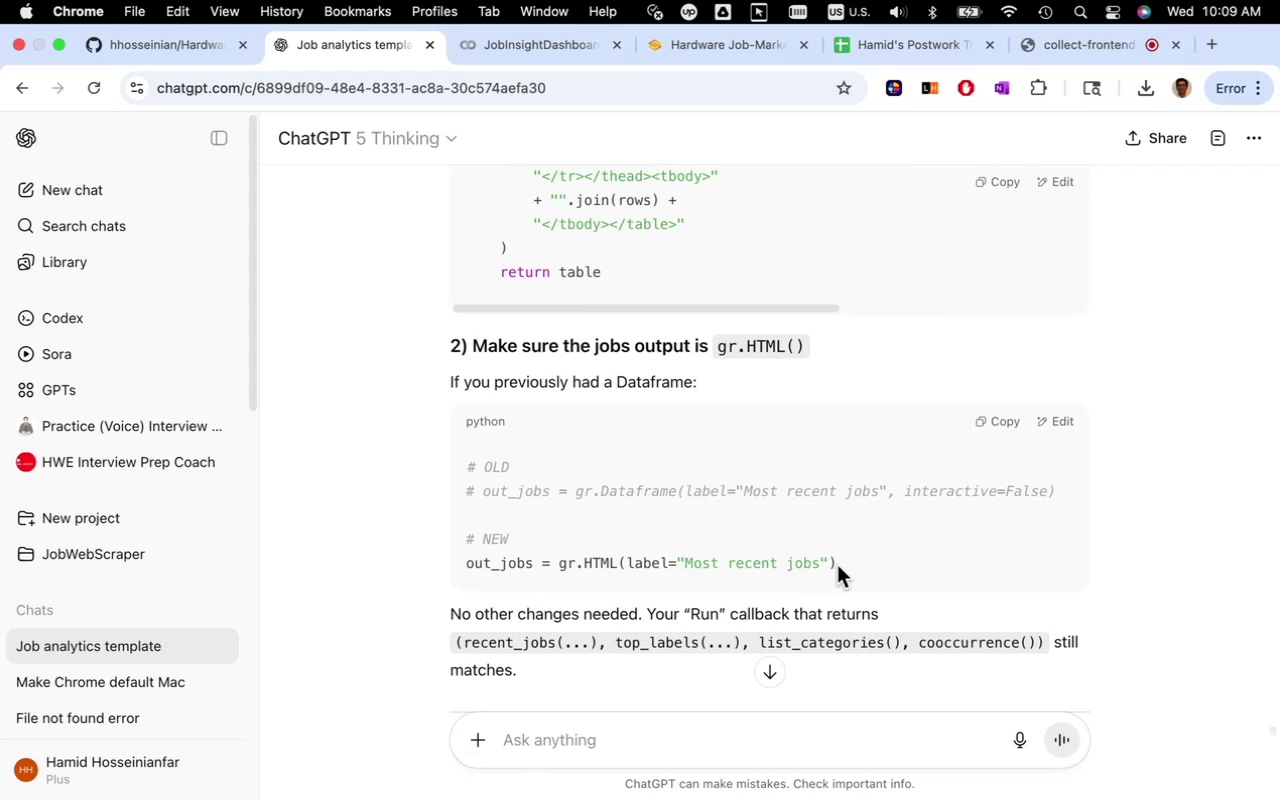 
wait(6.57)
 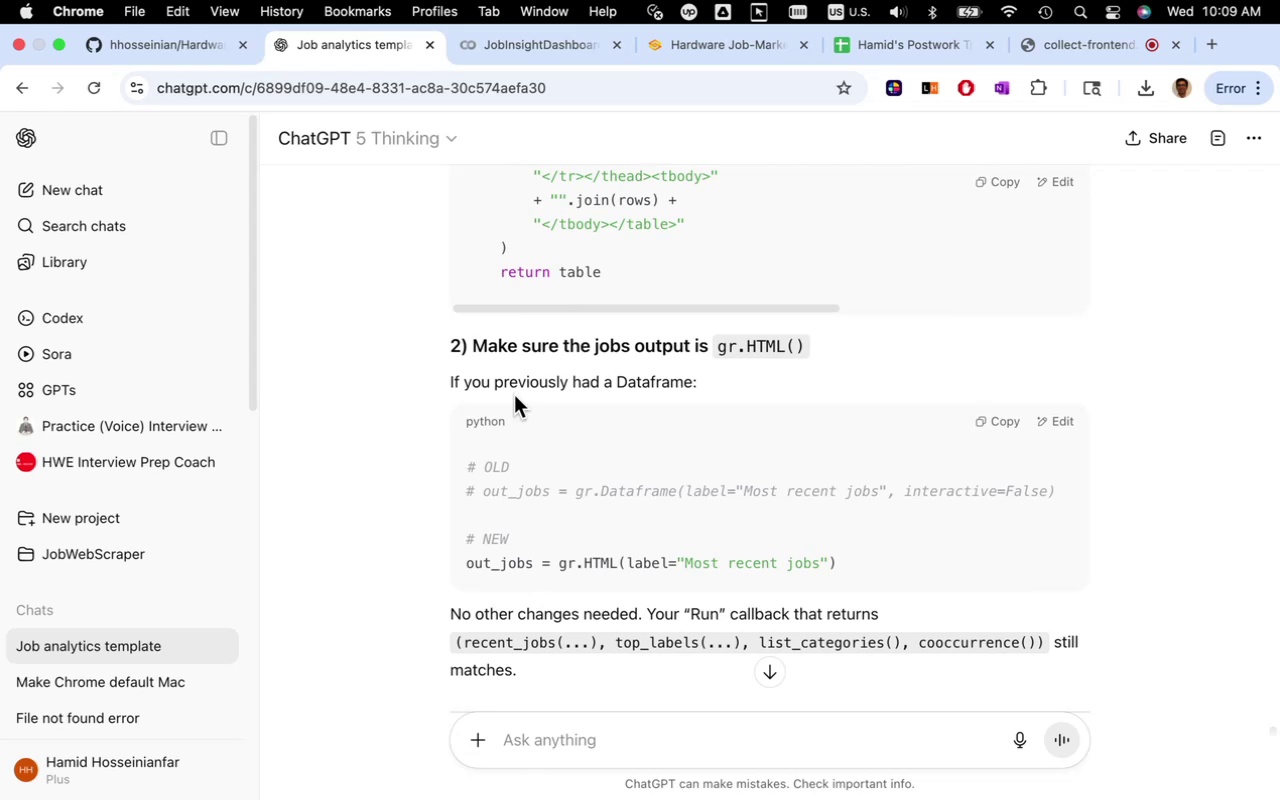 
key(Meta+C)
 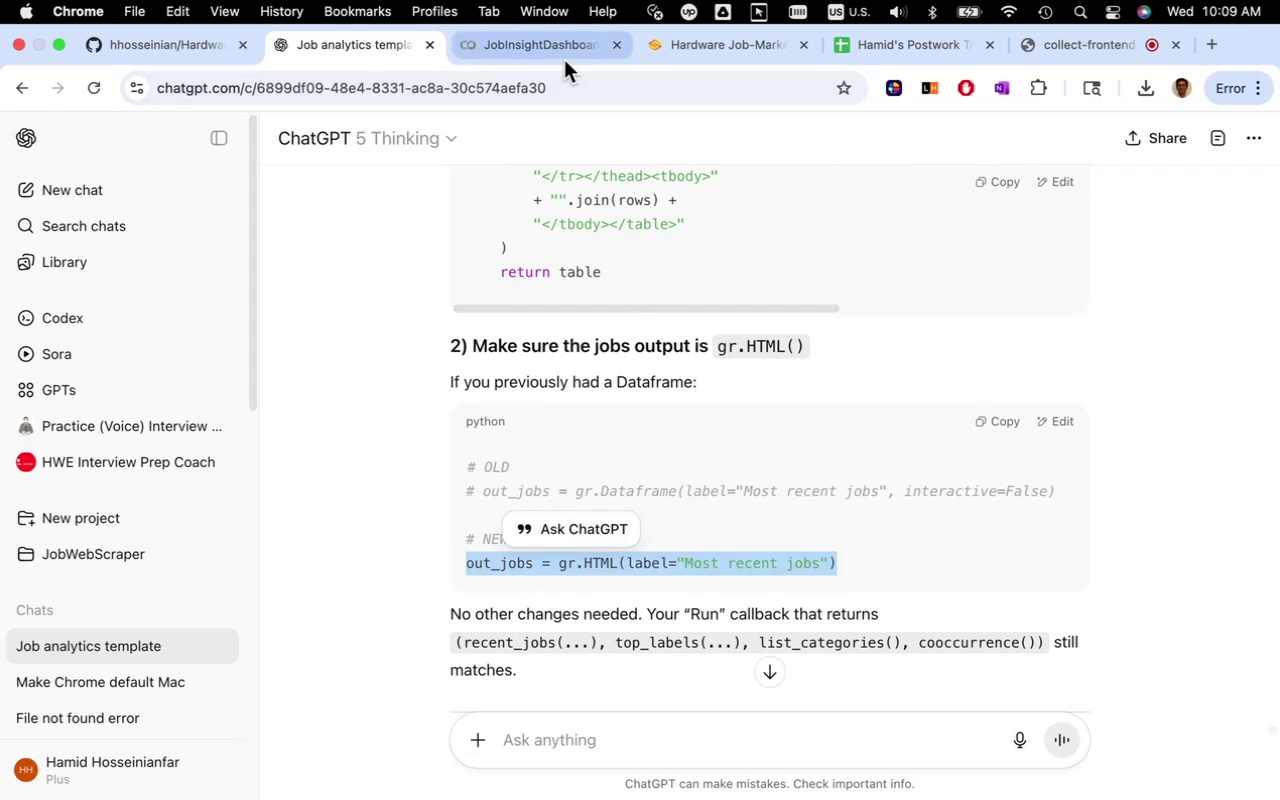 
left_click([563, 54])
 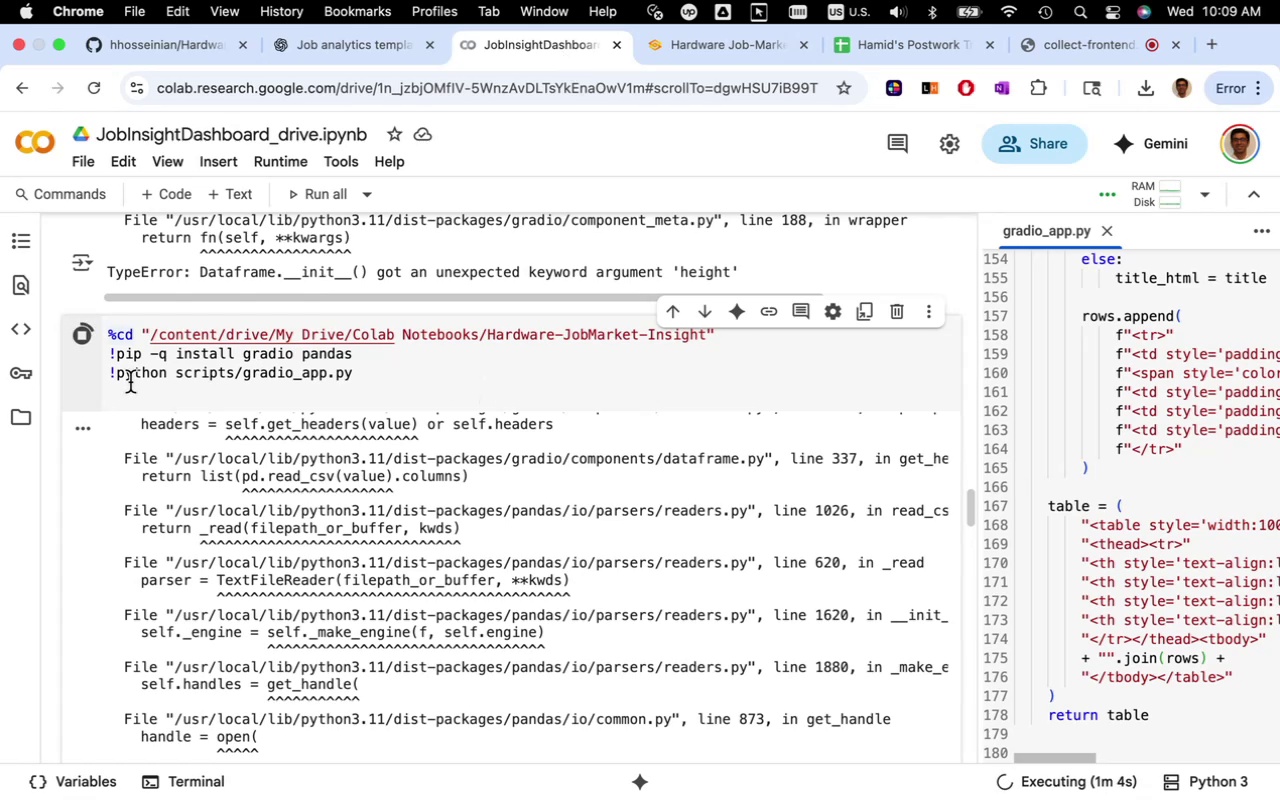 
left_click([84, 334])
 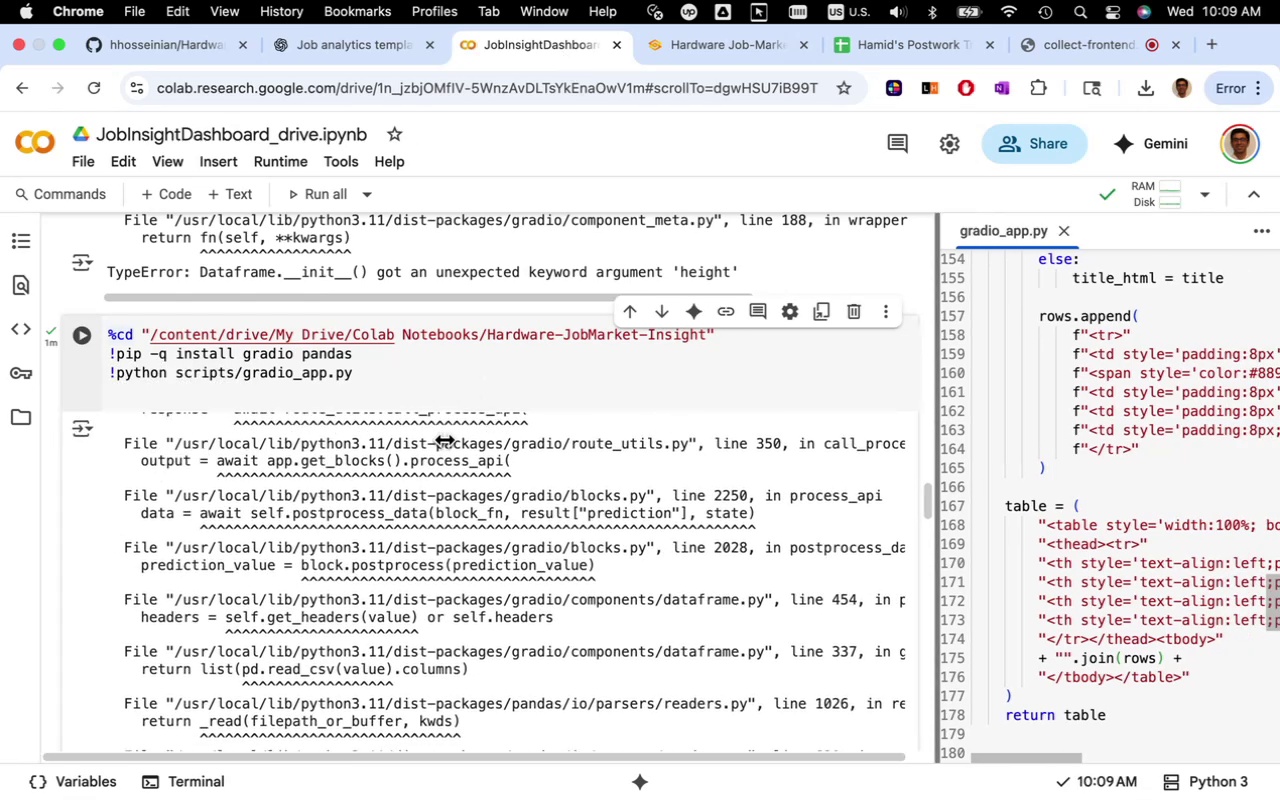 
wait(5.47)
 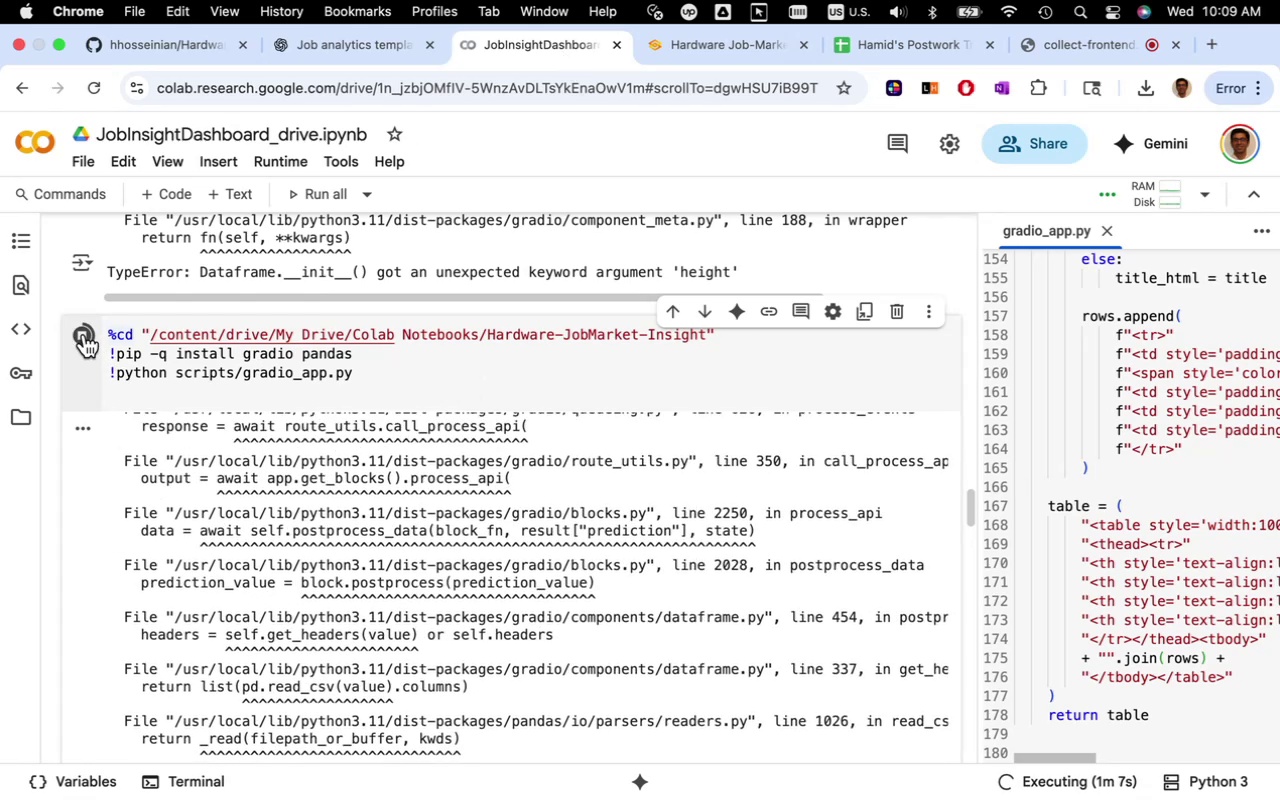 
left_click([651, 487])
 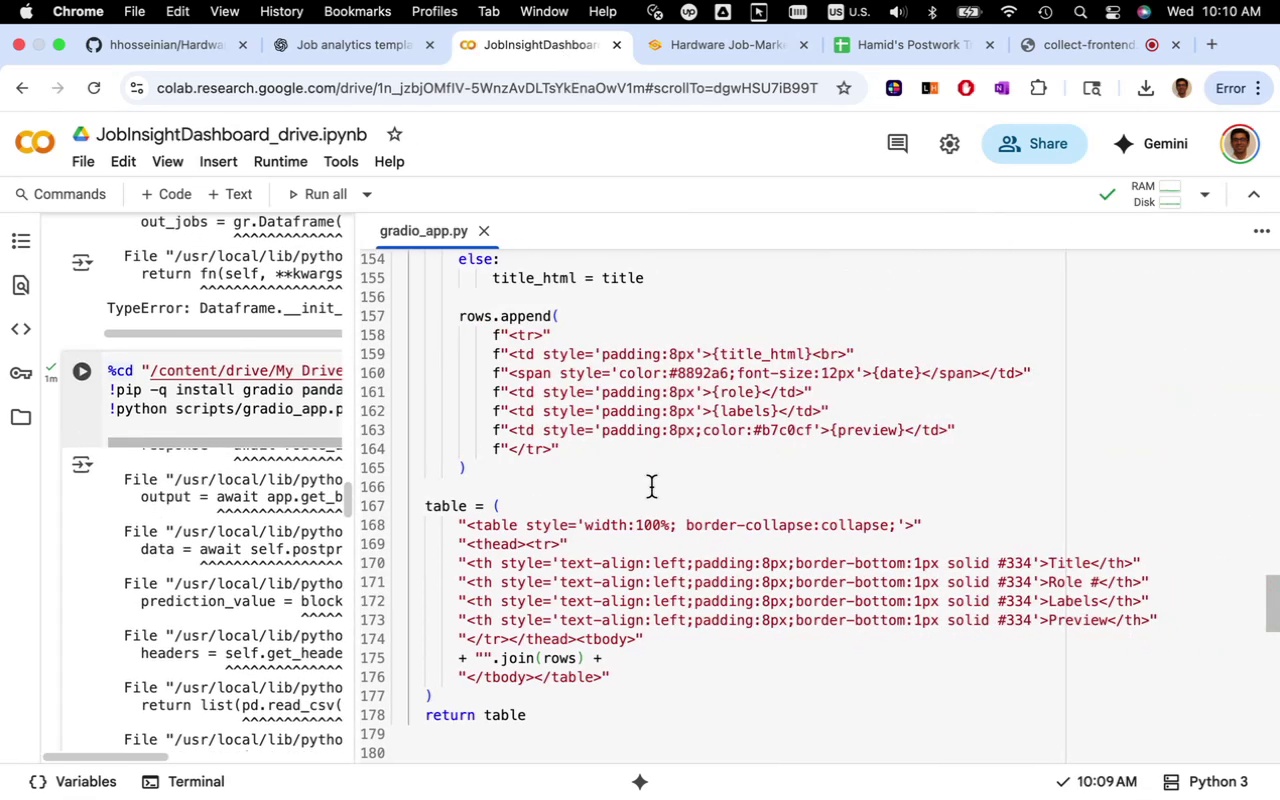 
scroll: coordinate [651, 487], scroll_direction: down, amount: 4.0
 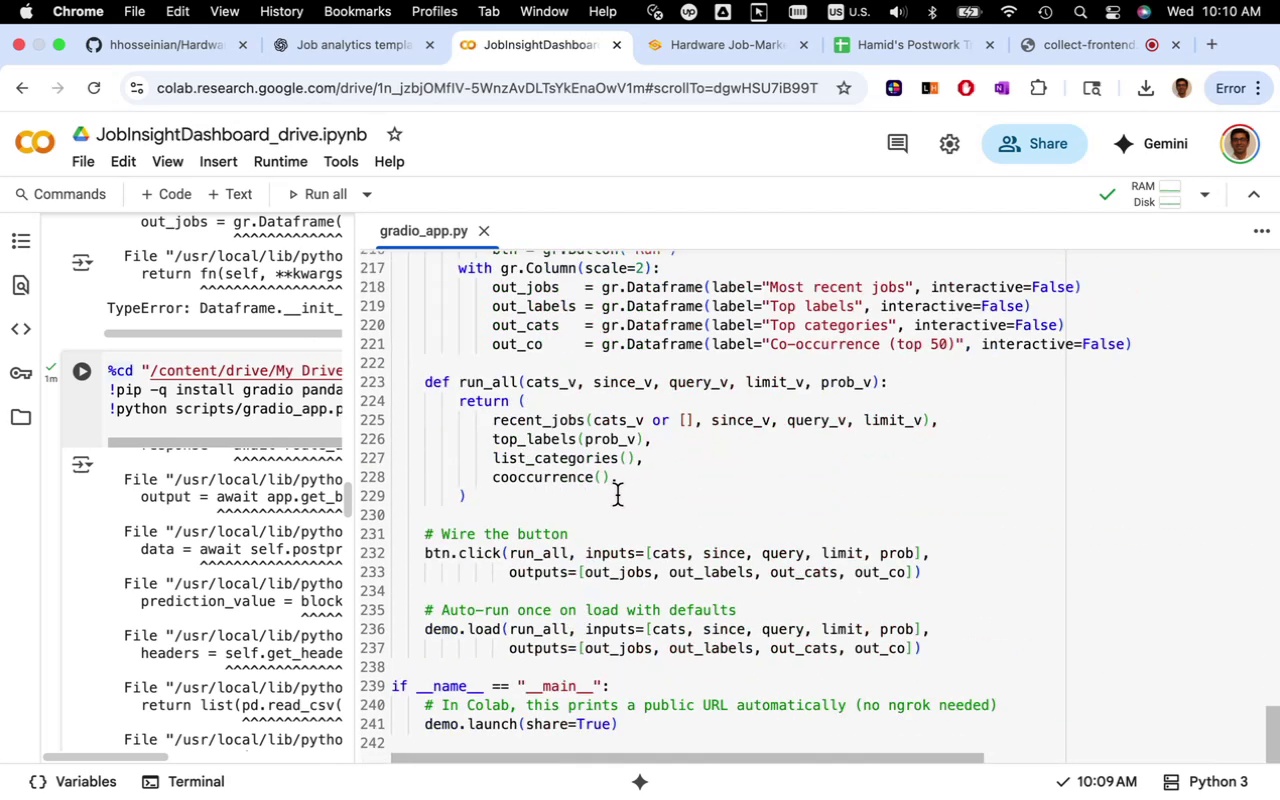 
scroll: coordinate [619, 491], scroll_direction: up, amount: 2.0
 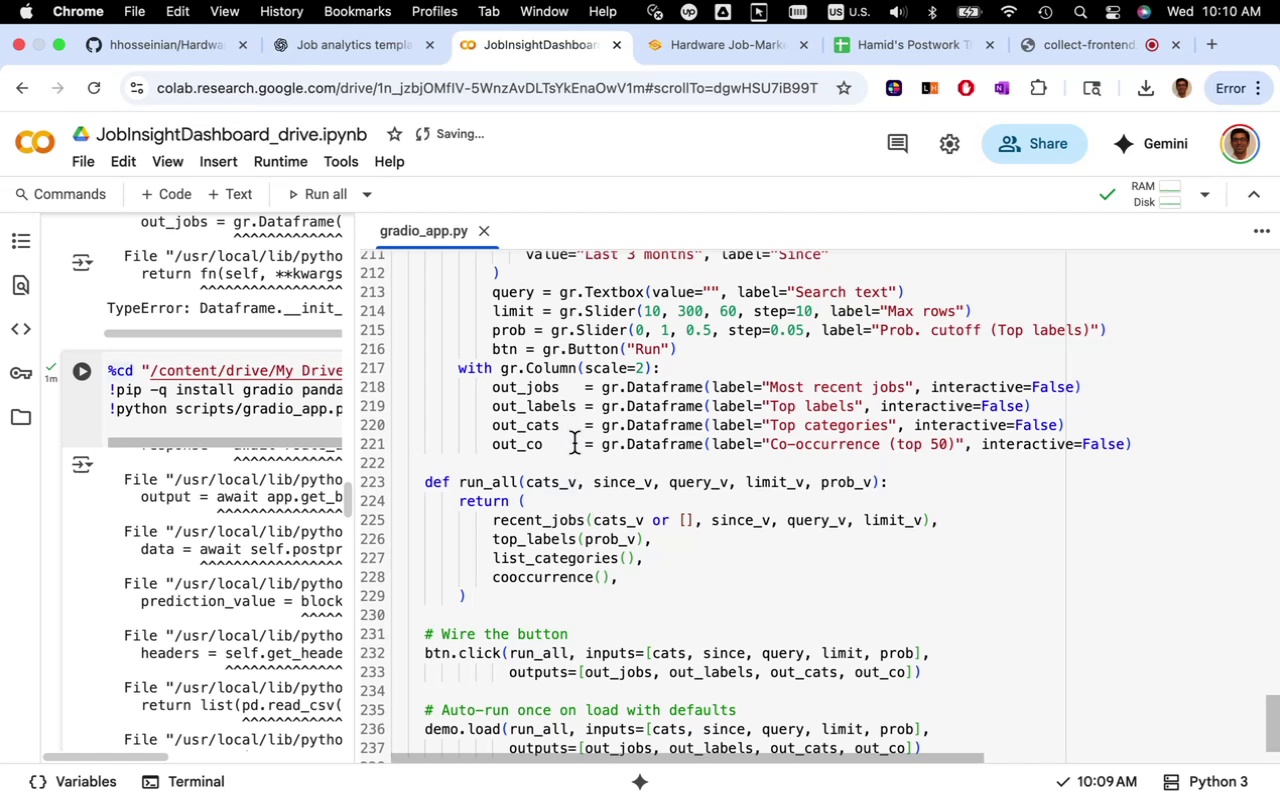 
wait(13.47)
 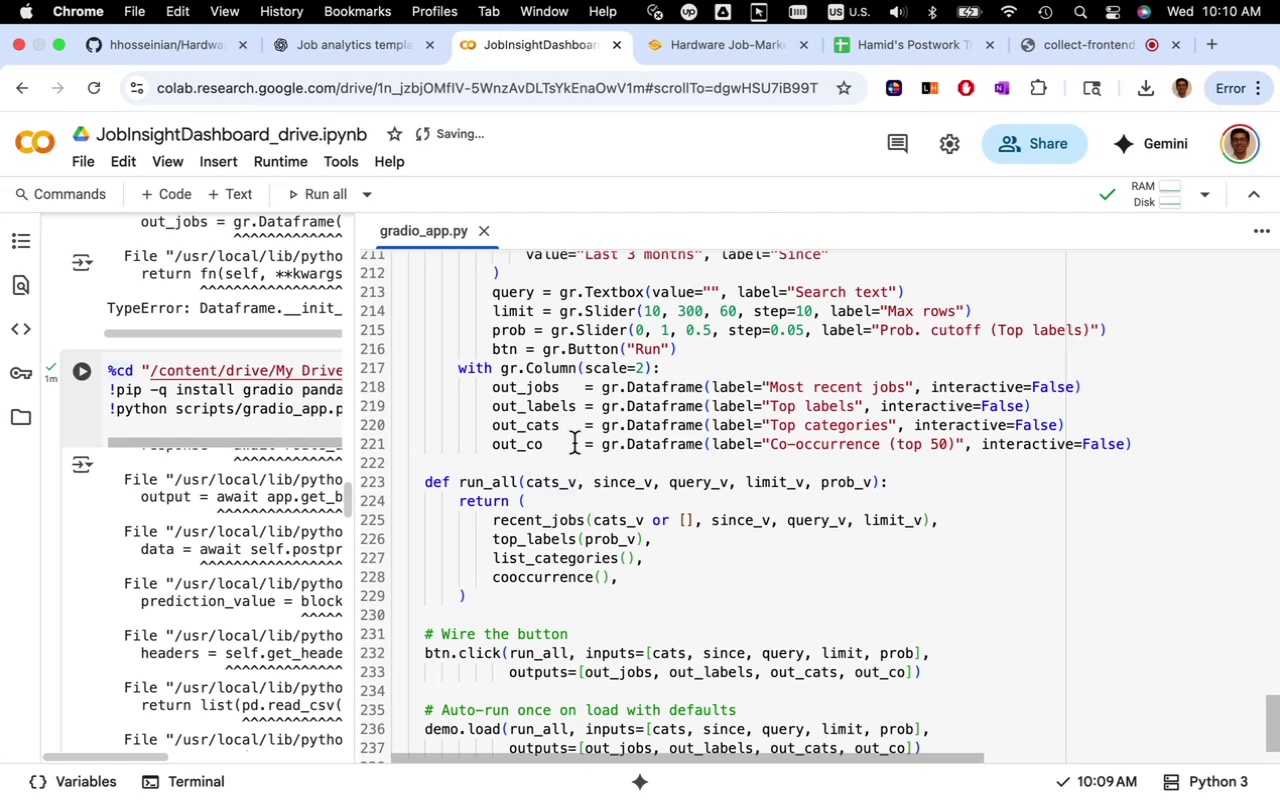 
left_click([394, 50])
 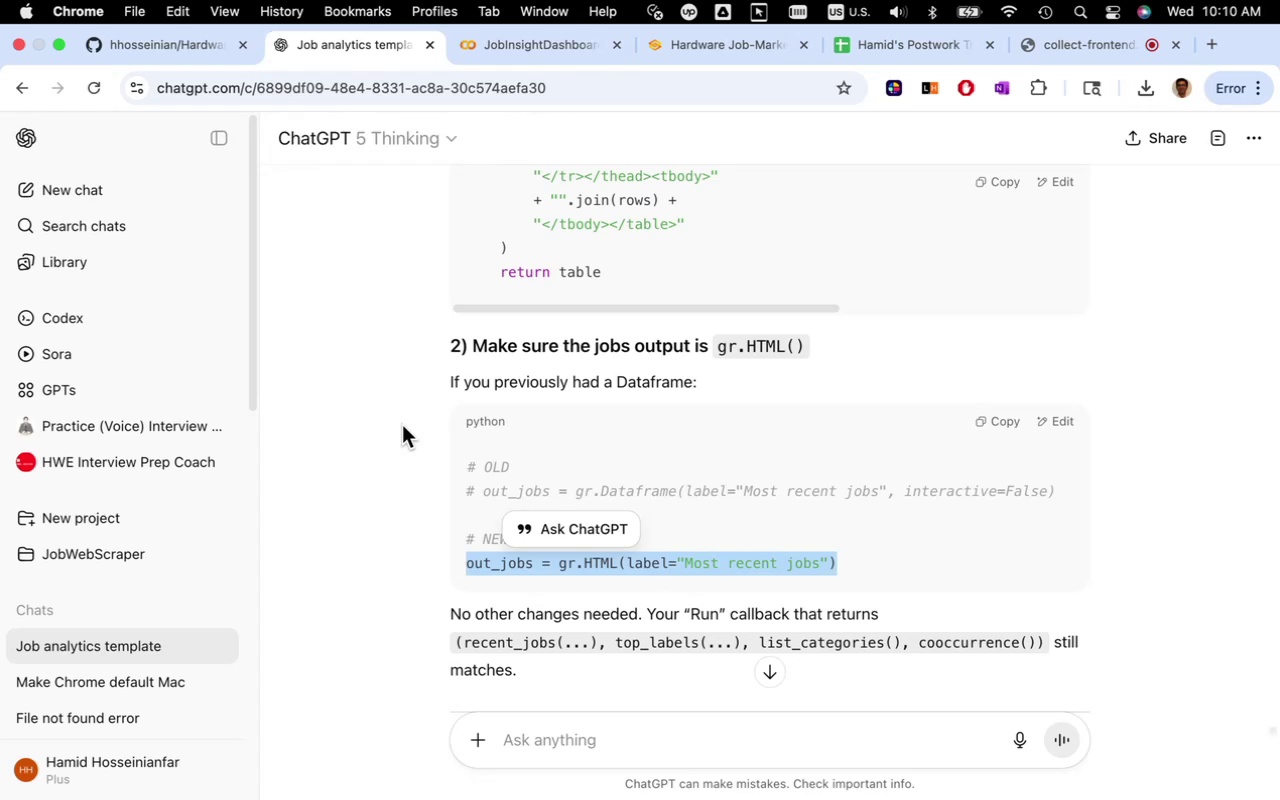 
scroll: coordinate [402, 425], scroll_direction: down, amount: 5.0
 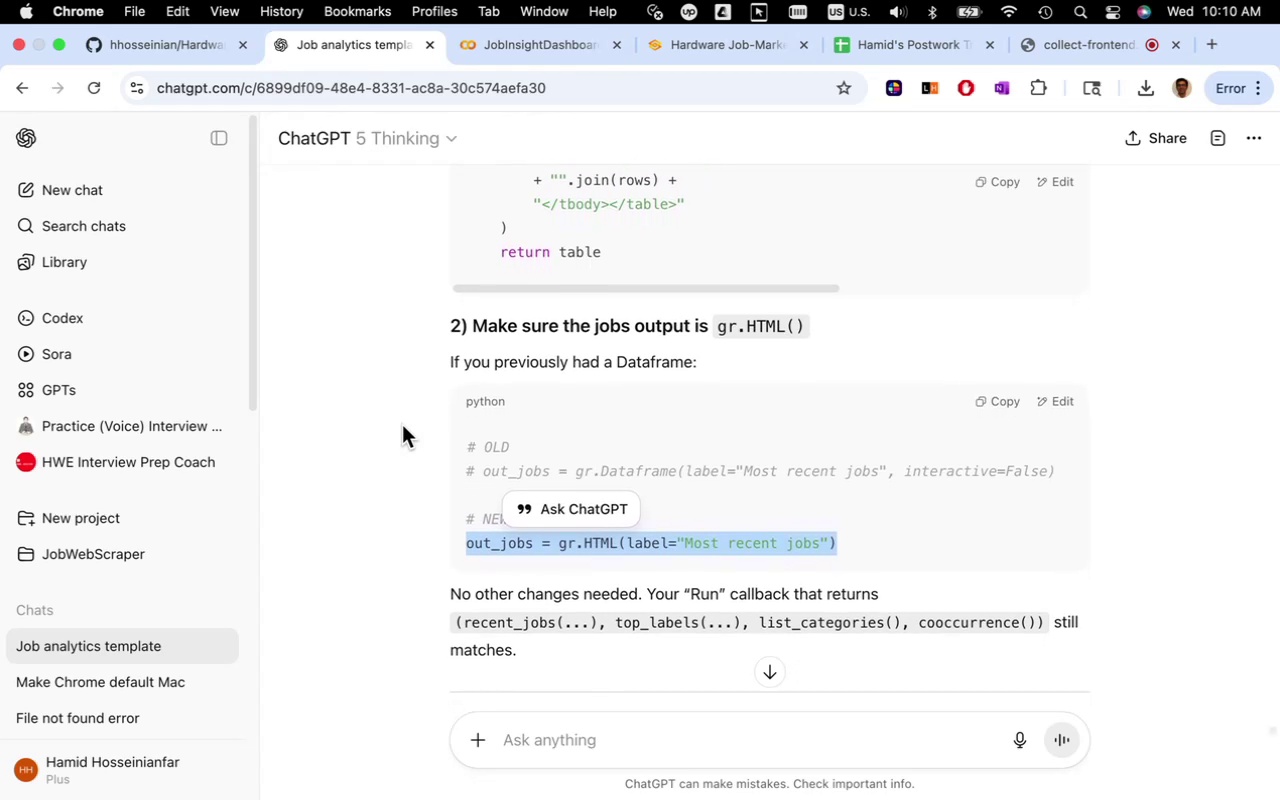 
wait(9.83)
 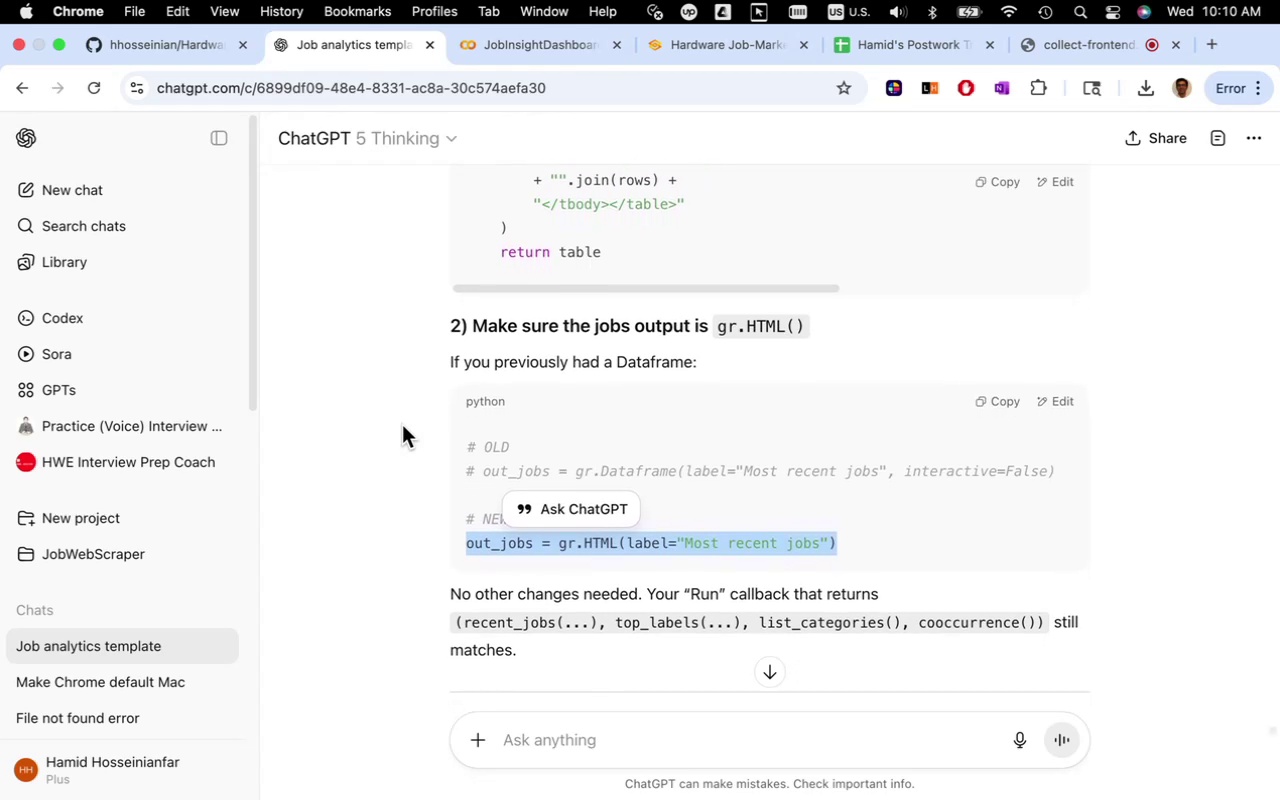 
left_click([579, 46])
 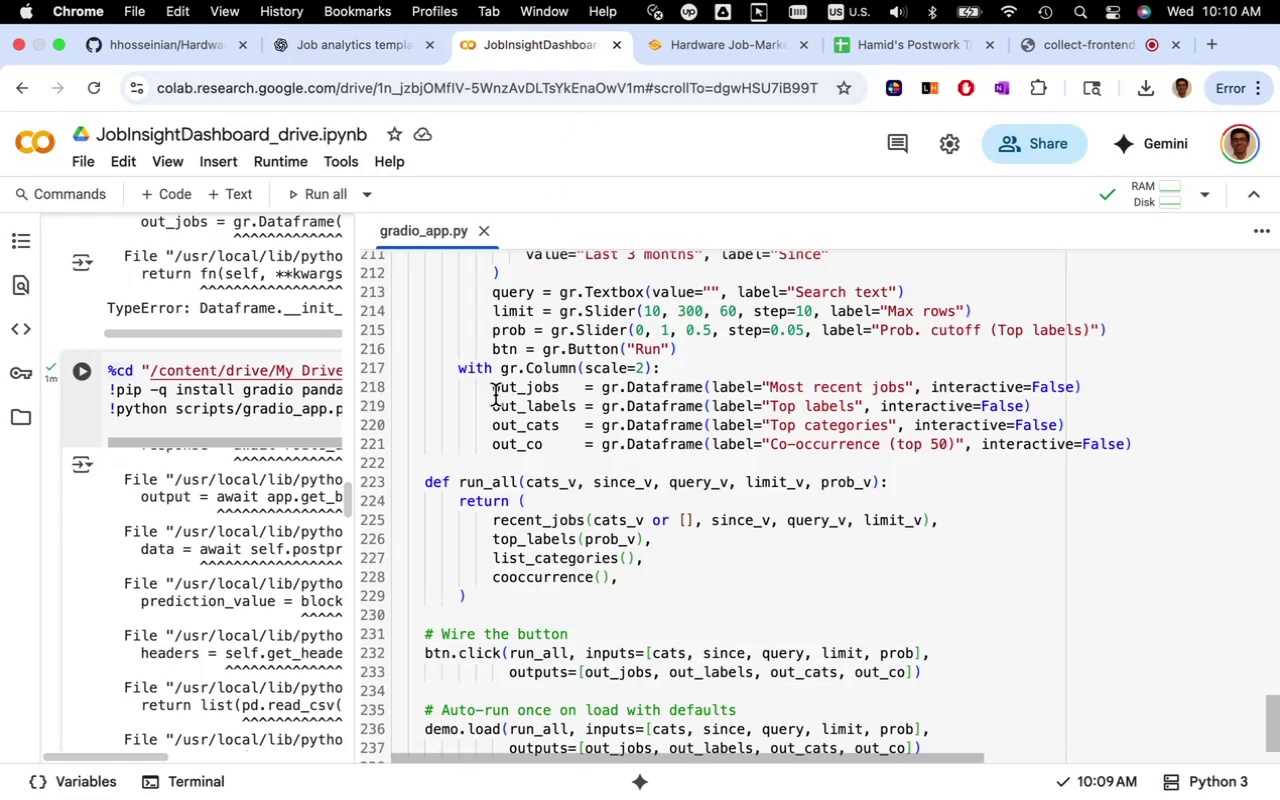 
left_click([493, 388])
 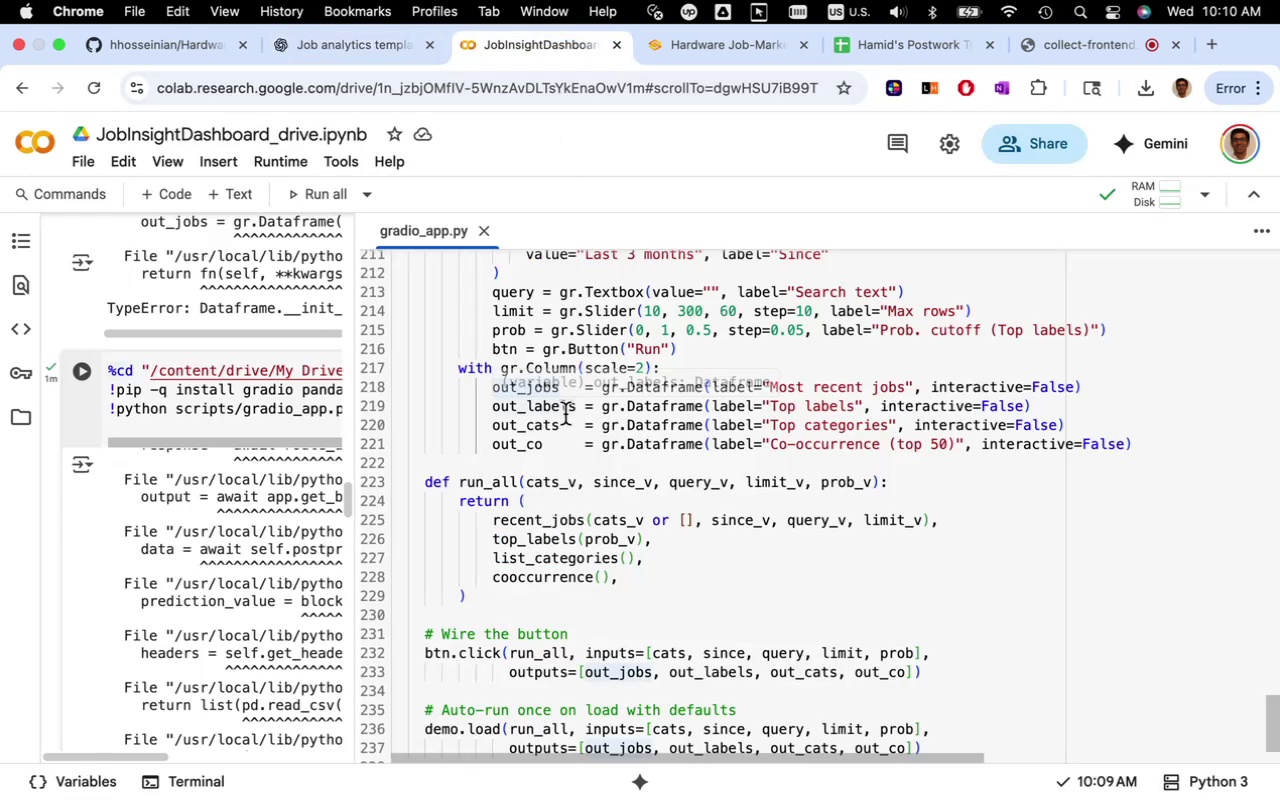 
key(Shift+3)
 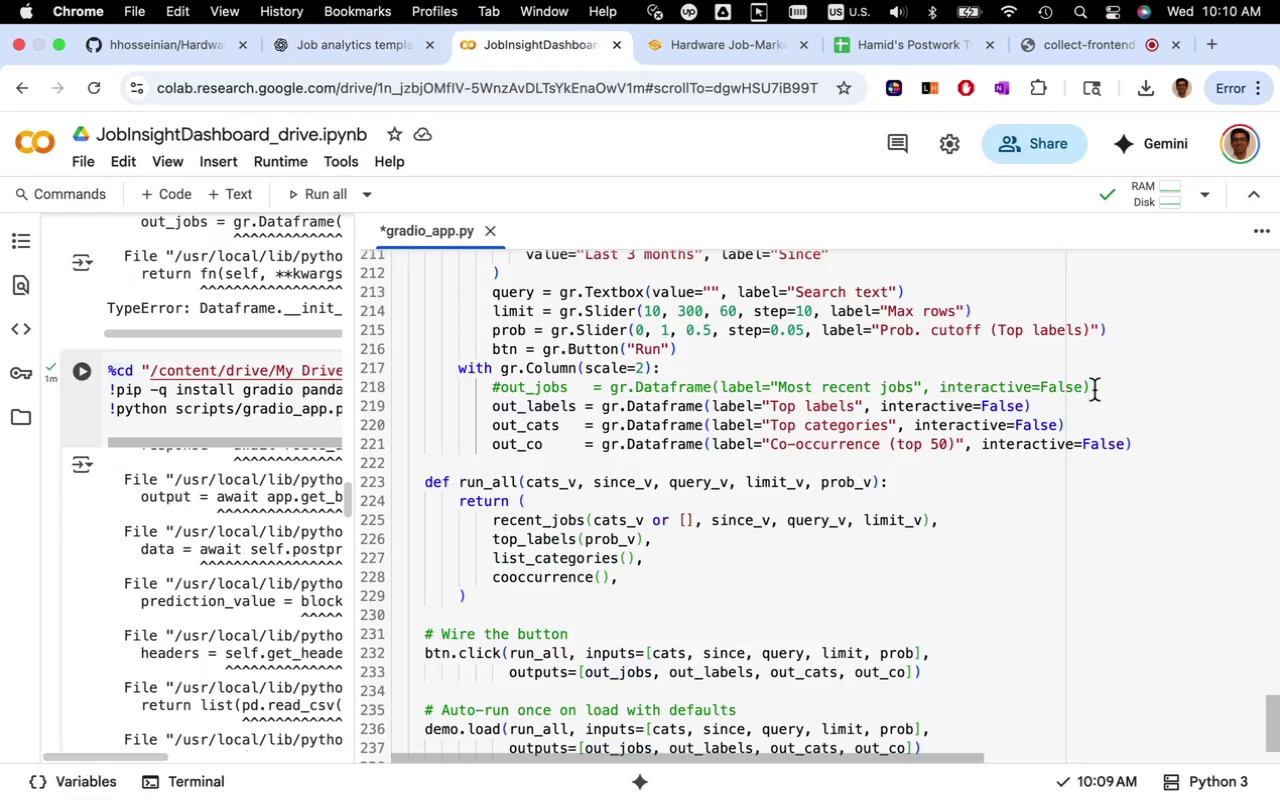 
left_click([1098, 390])
 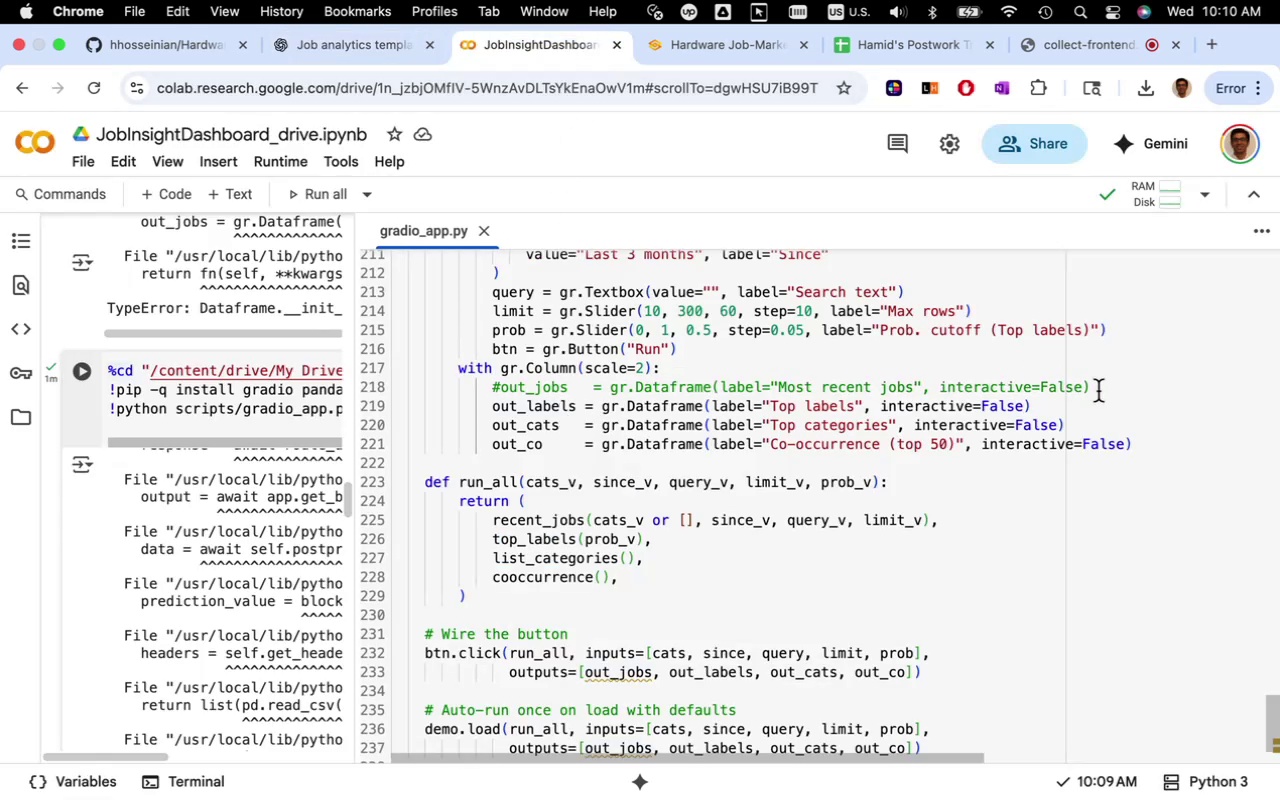 
key(Enter)
 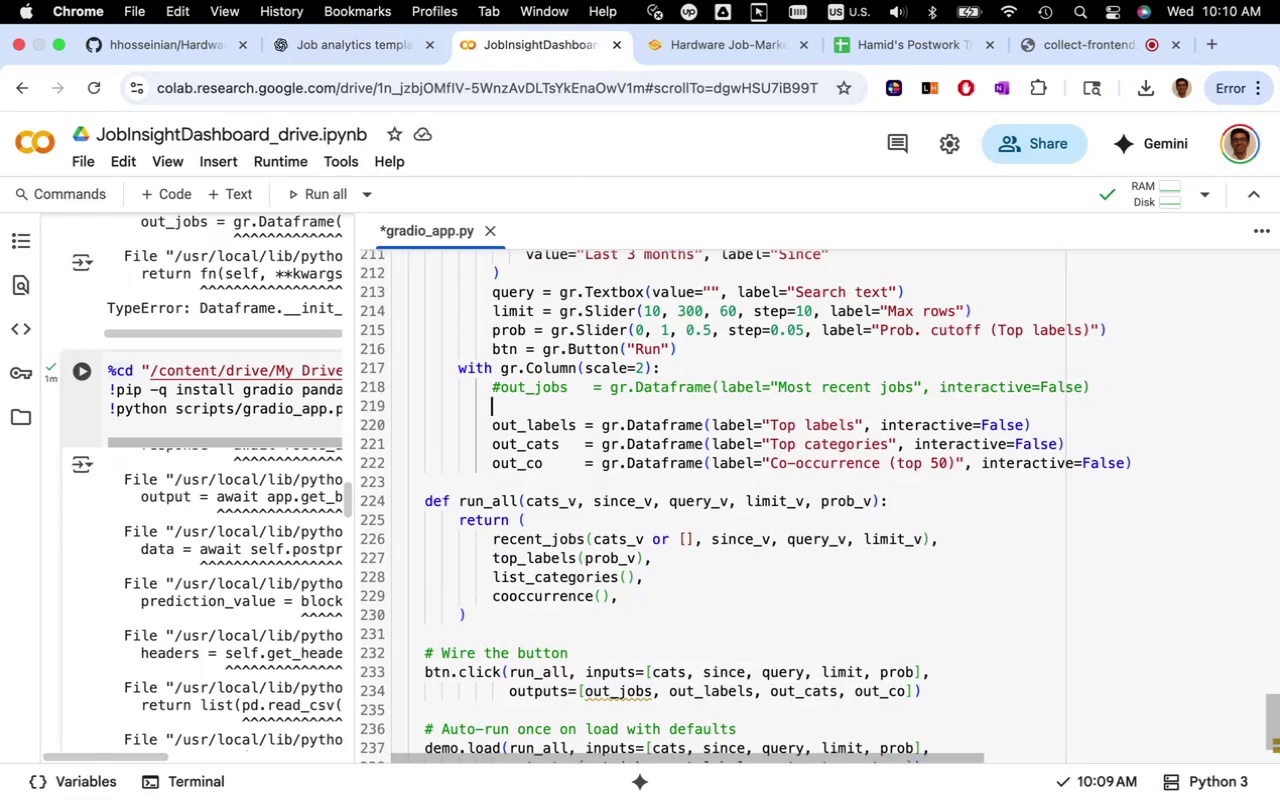 
key(Meta+V)
 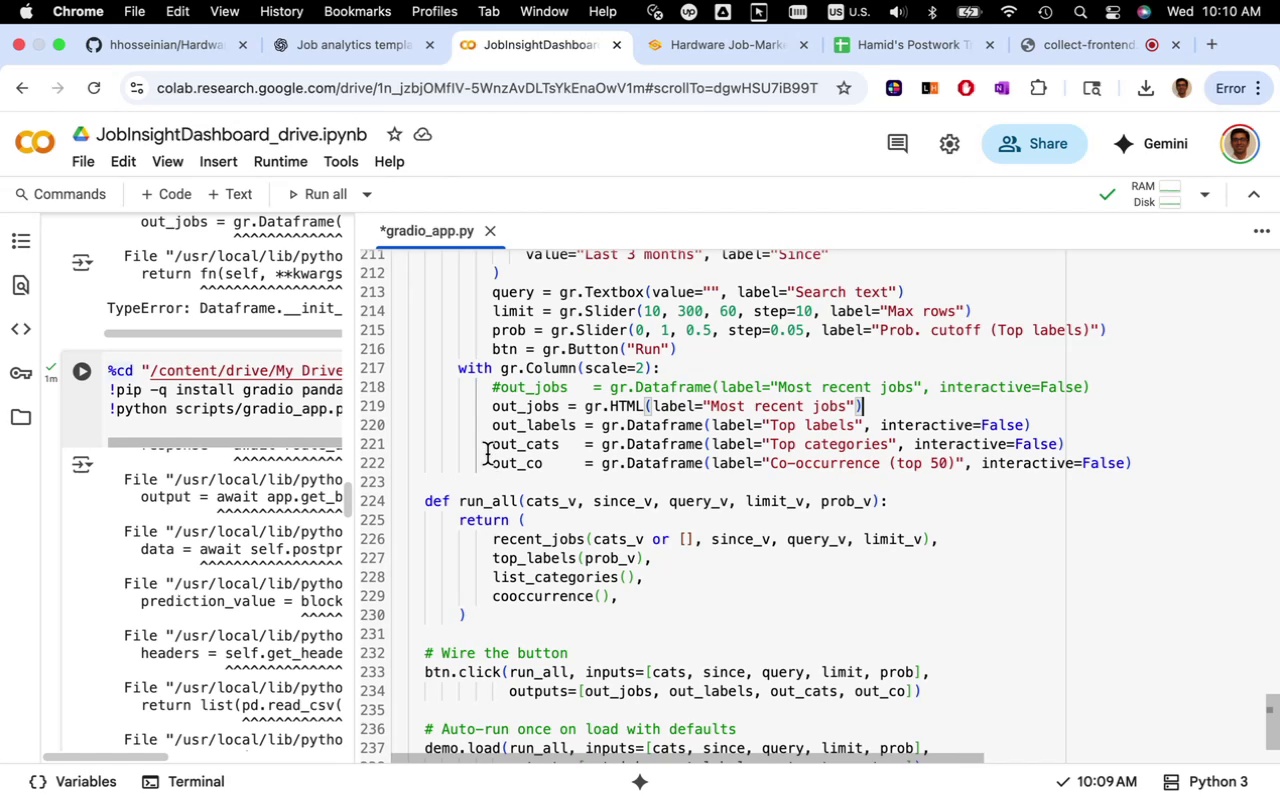 
key(Meta+S)
 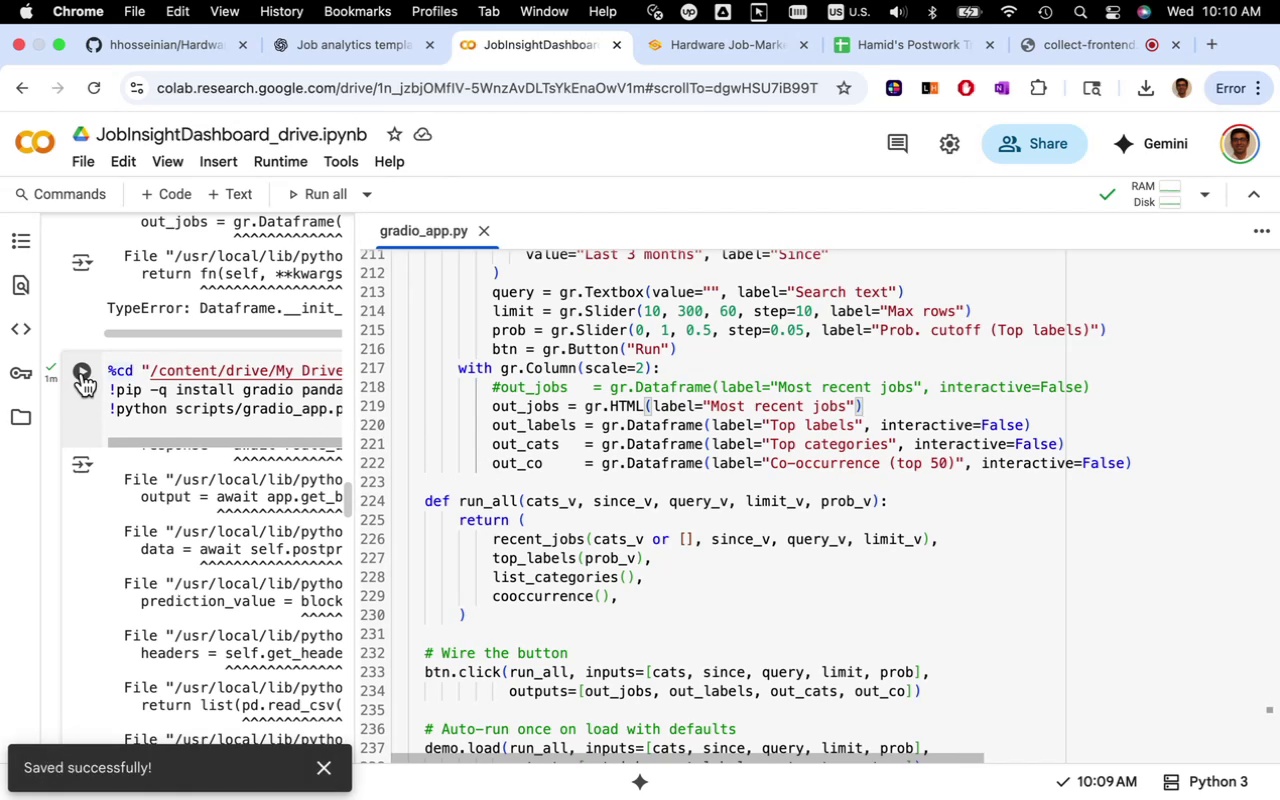 
left_click([82, 373])
 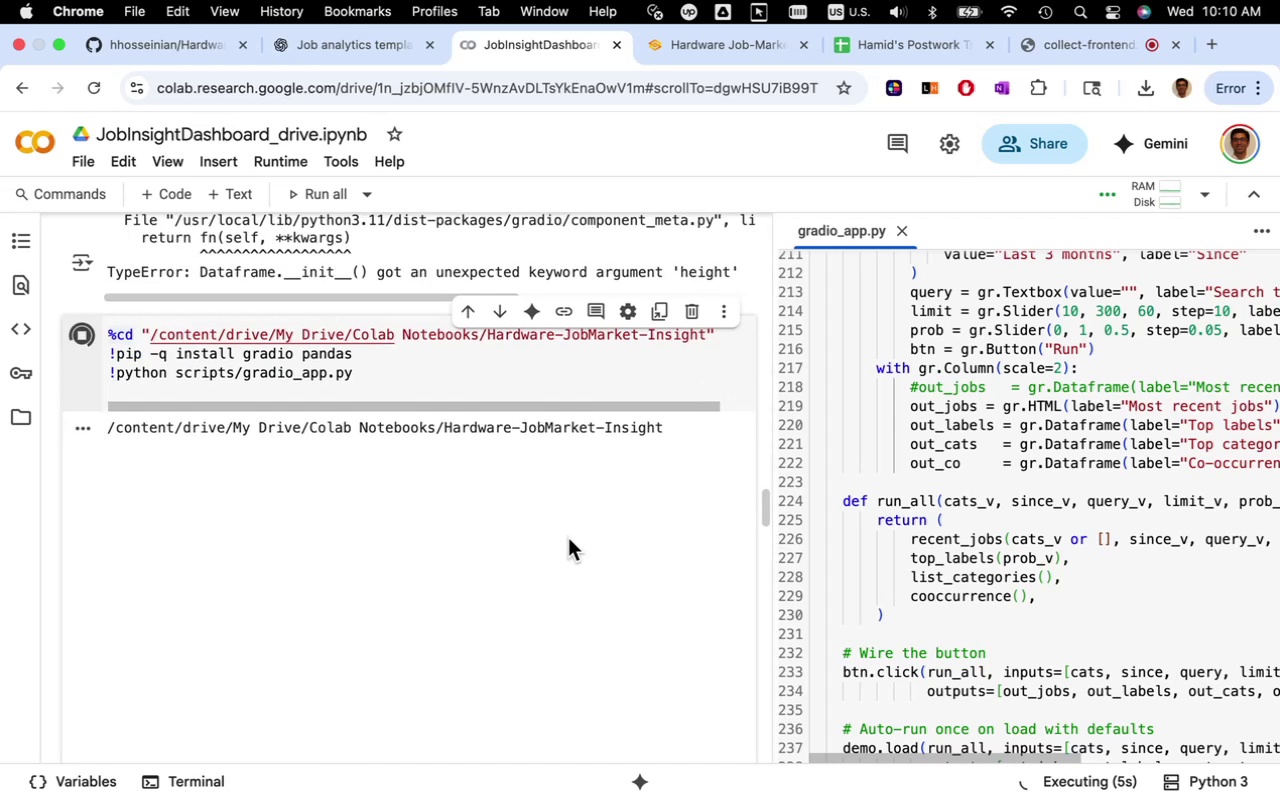 
wait(11.14)
 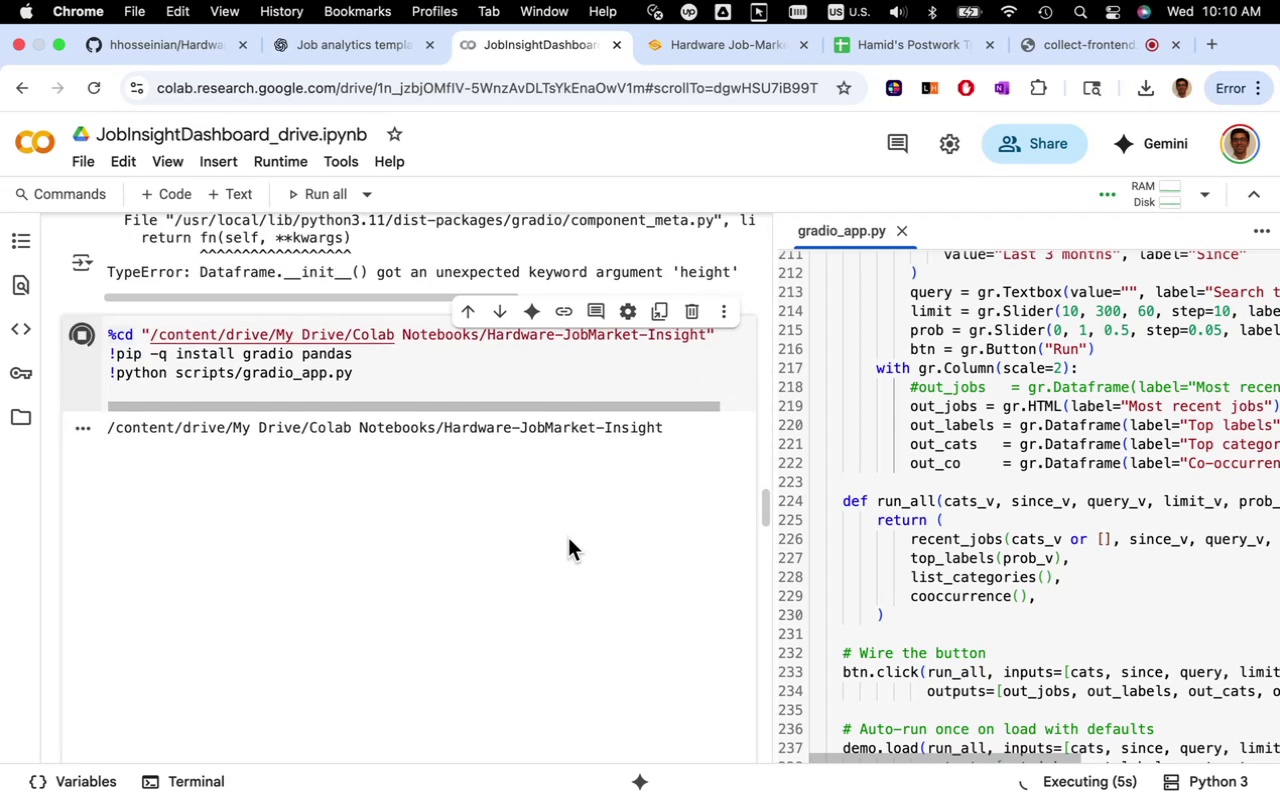 
left_click([509, 466])
 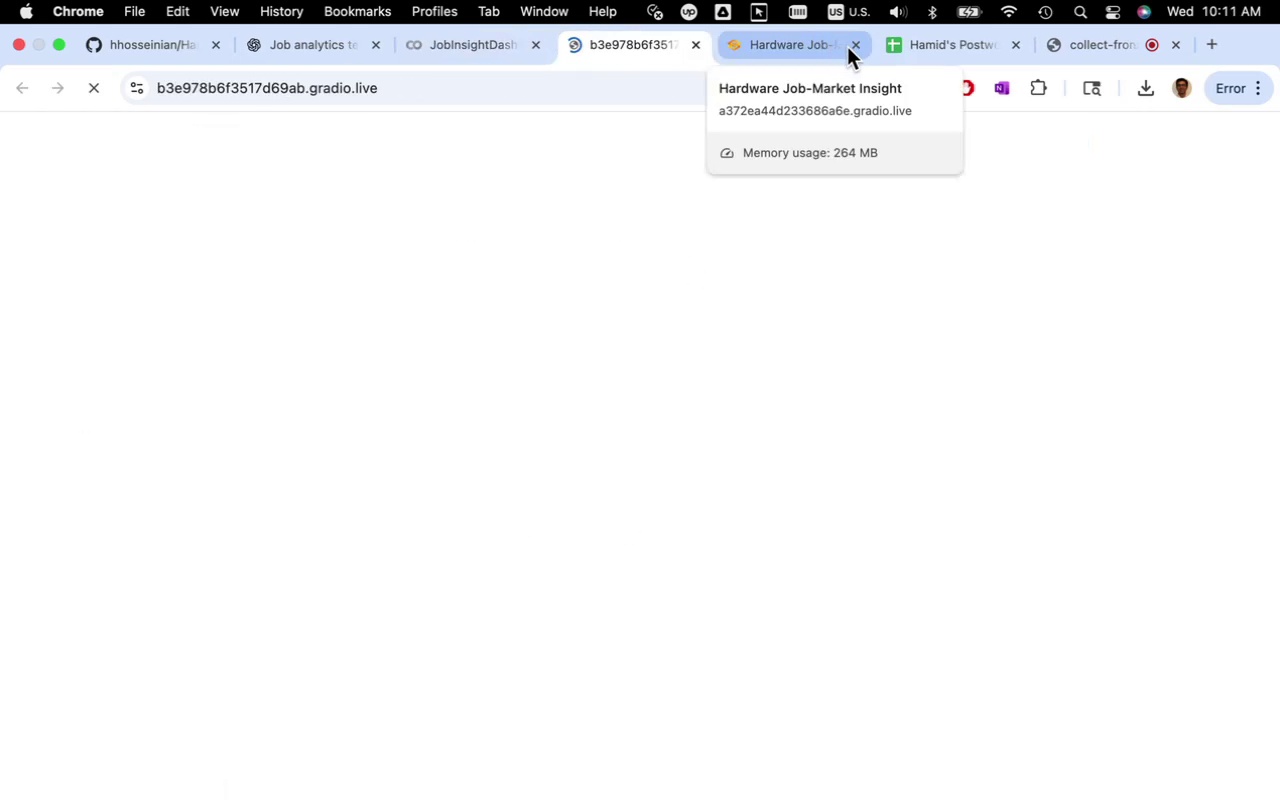 
left_click([856, 47])
 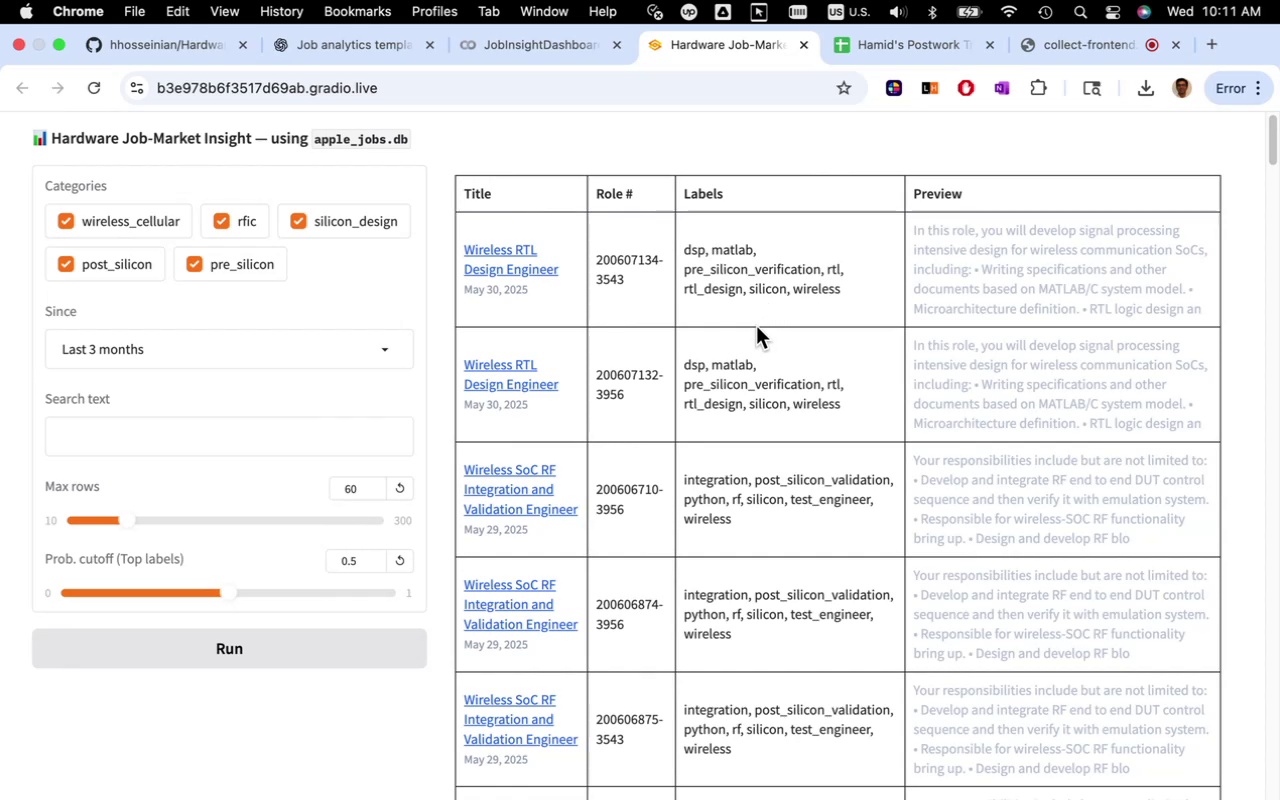 
wait(15.89)
 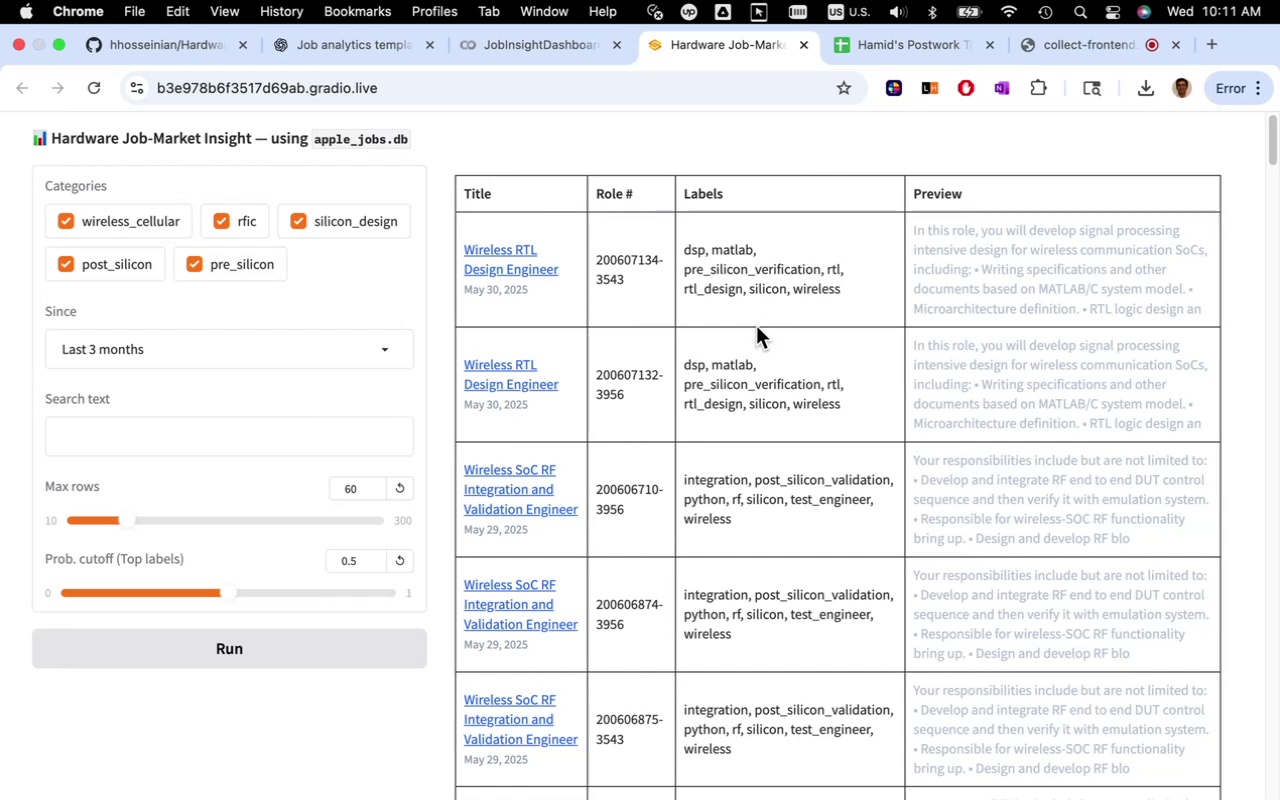 
scroll: coordinate [603, 352], scroll_direction: up, amount: 2.0
 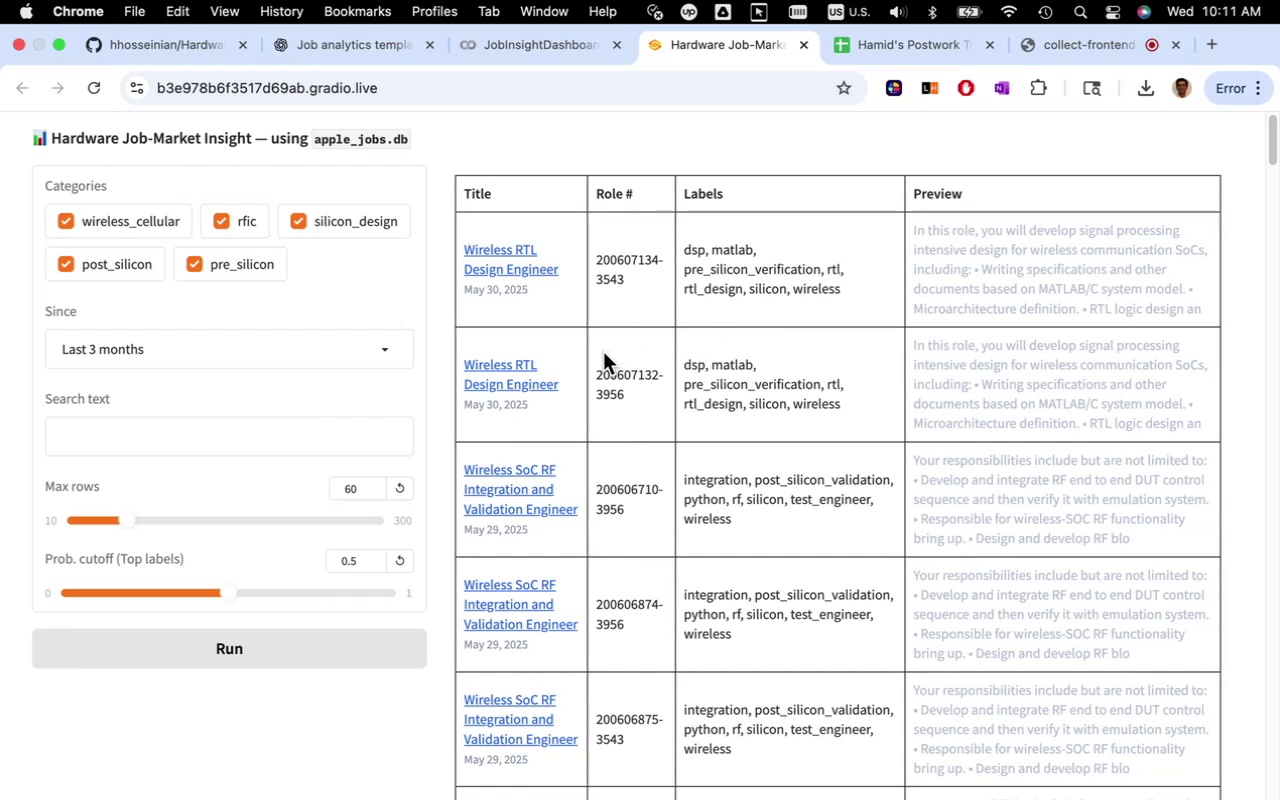 
scroll: coordinate [603, 352], scroll_direction: down, amount: 14.0
 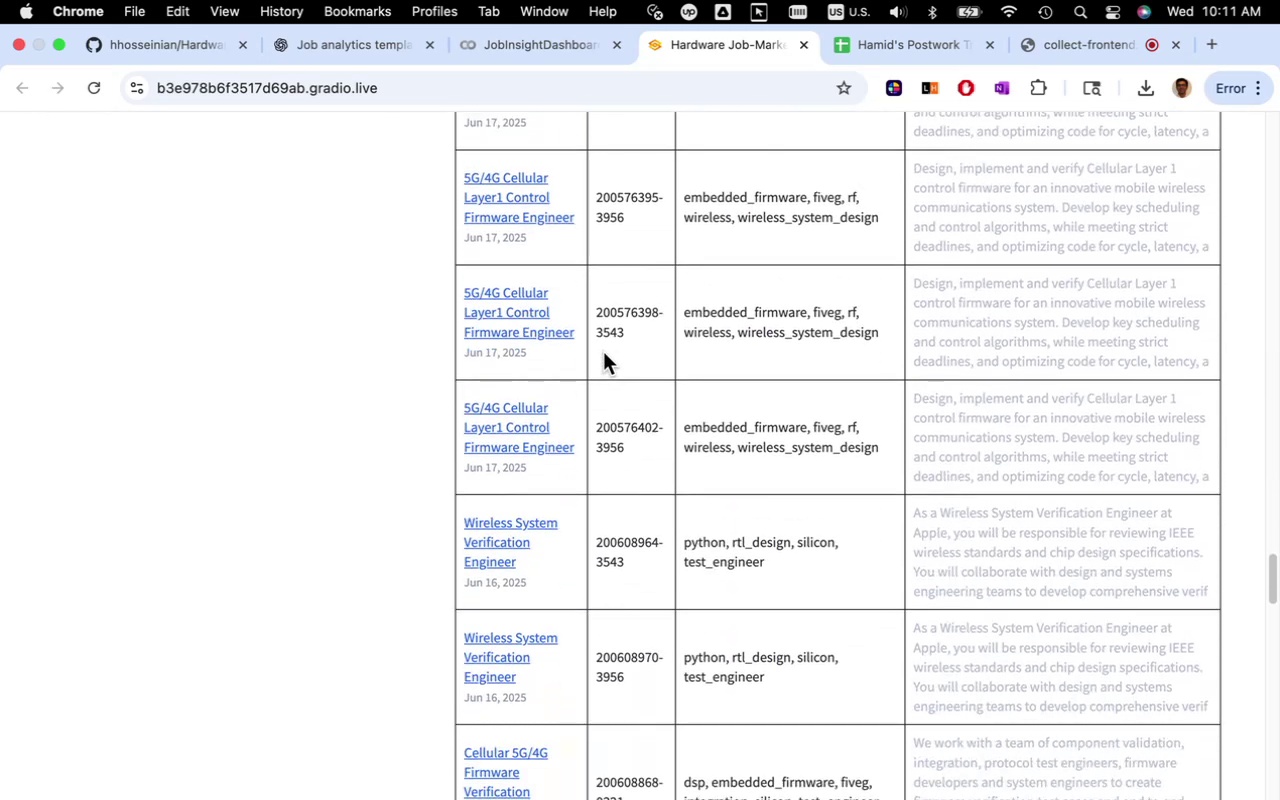 
scroll: coordinate [603, 352], scroll_direction: up, amount: 131.0
 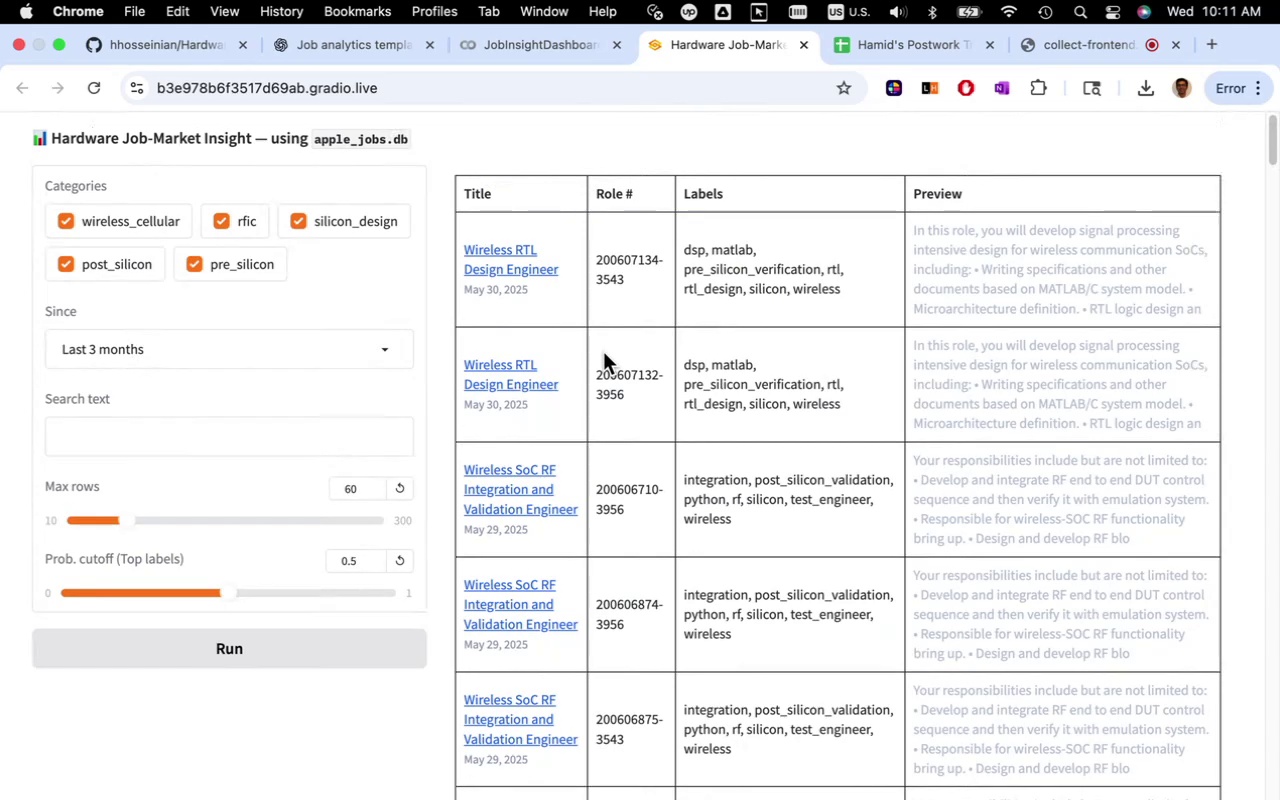 
scroll: coordinate [603, 352], scroll_direction: down, amount: 191.0
 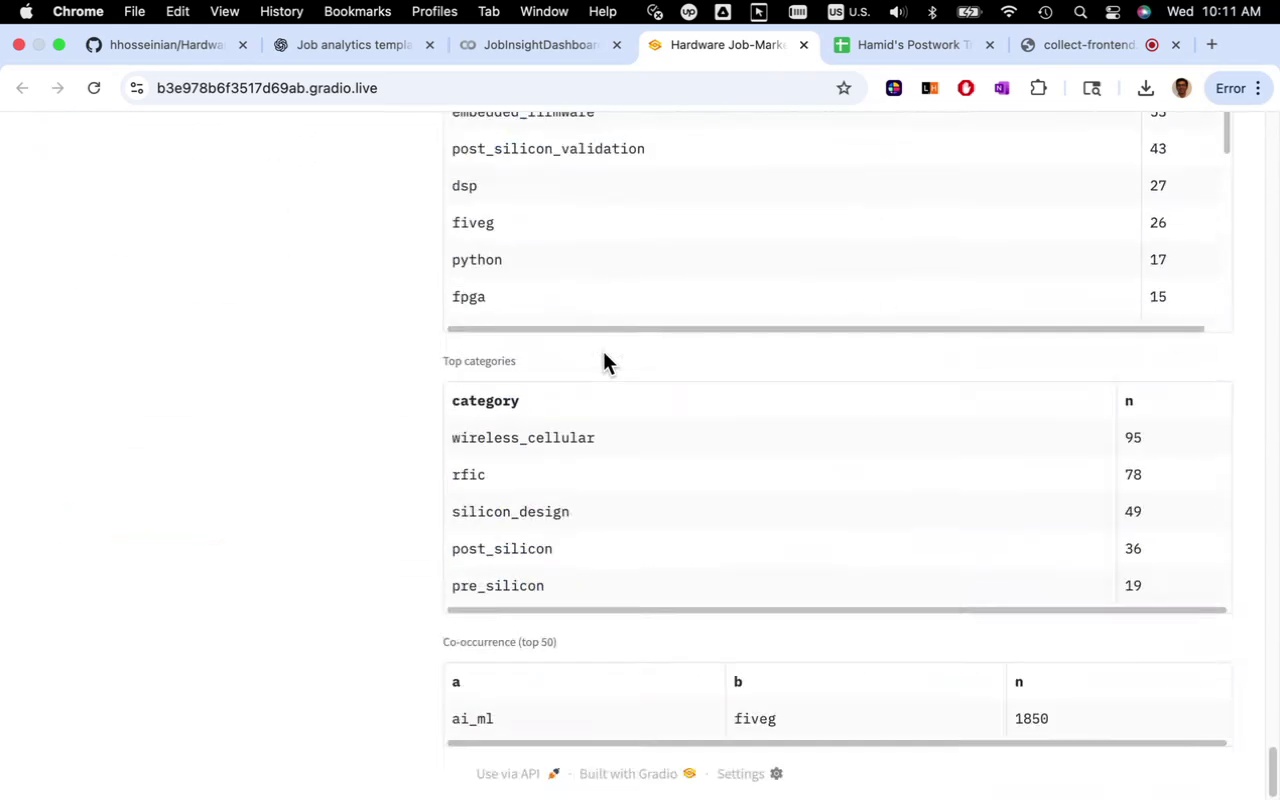 
scroll: coordinate [603, 352], scroll_direction: up, amount: 12.0
 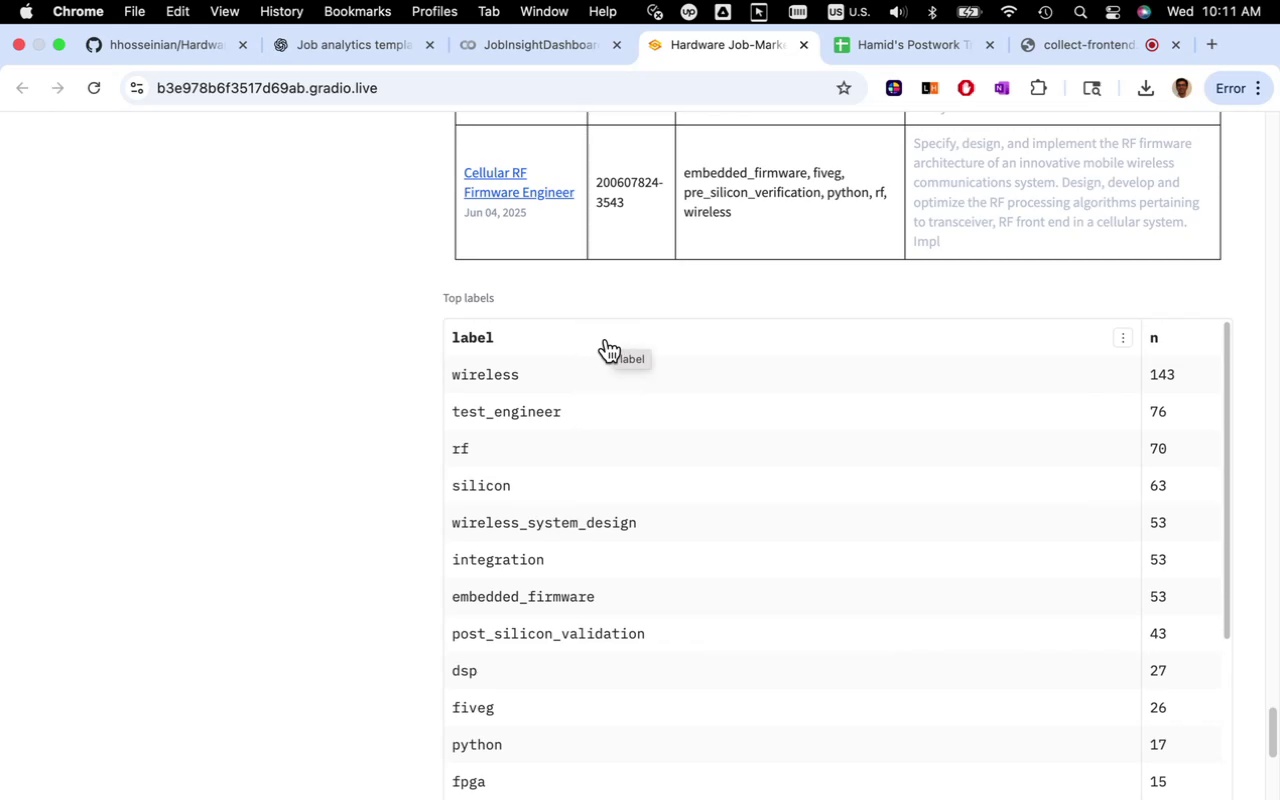 
wait(6.68)
 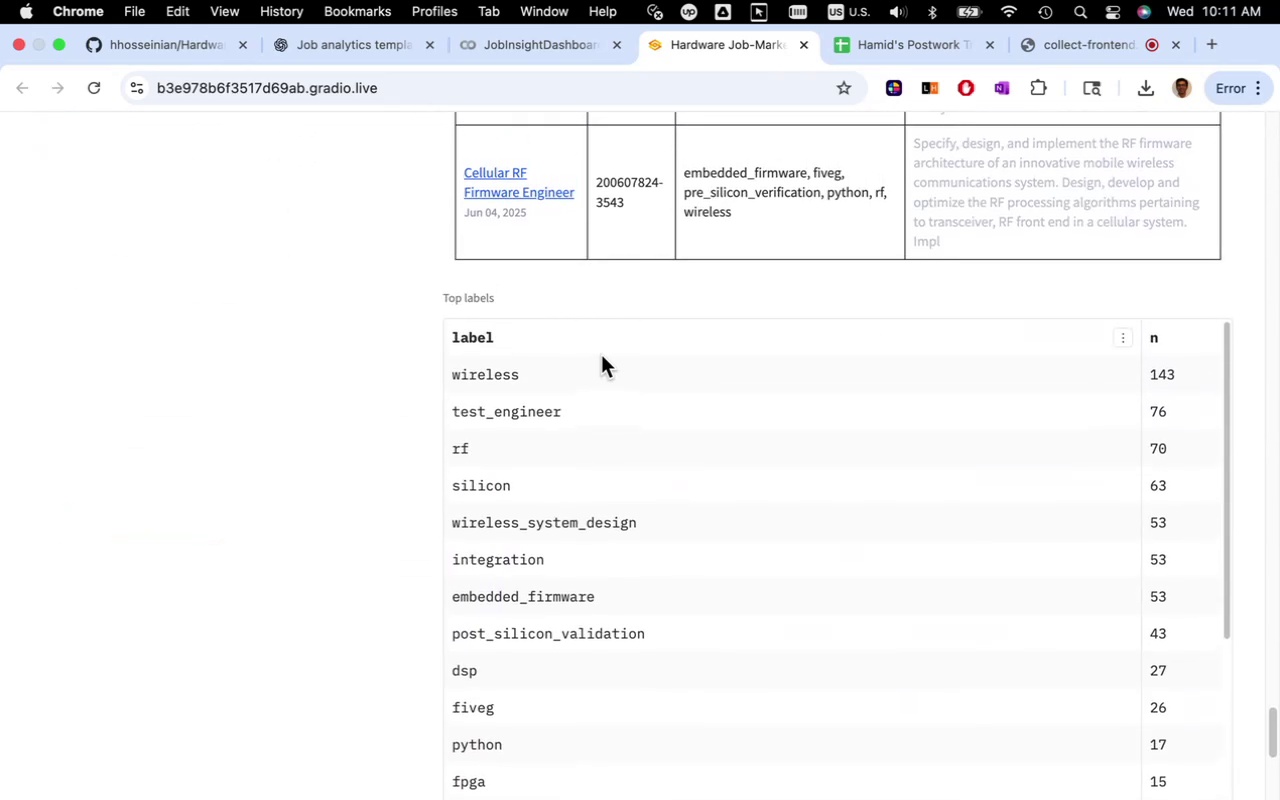 
scroll: coordinate [418, 409], scroll_direction: down, amount: 37.0
 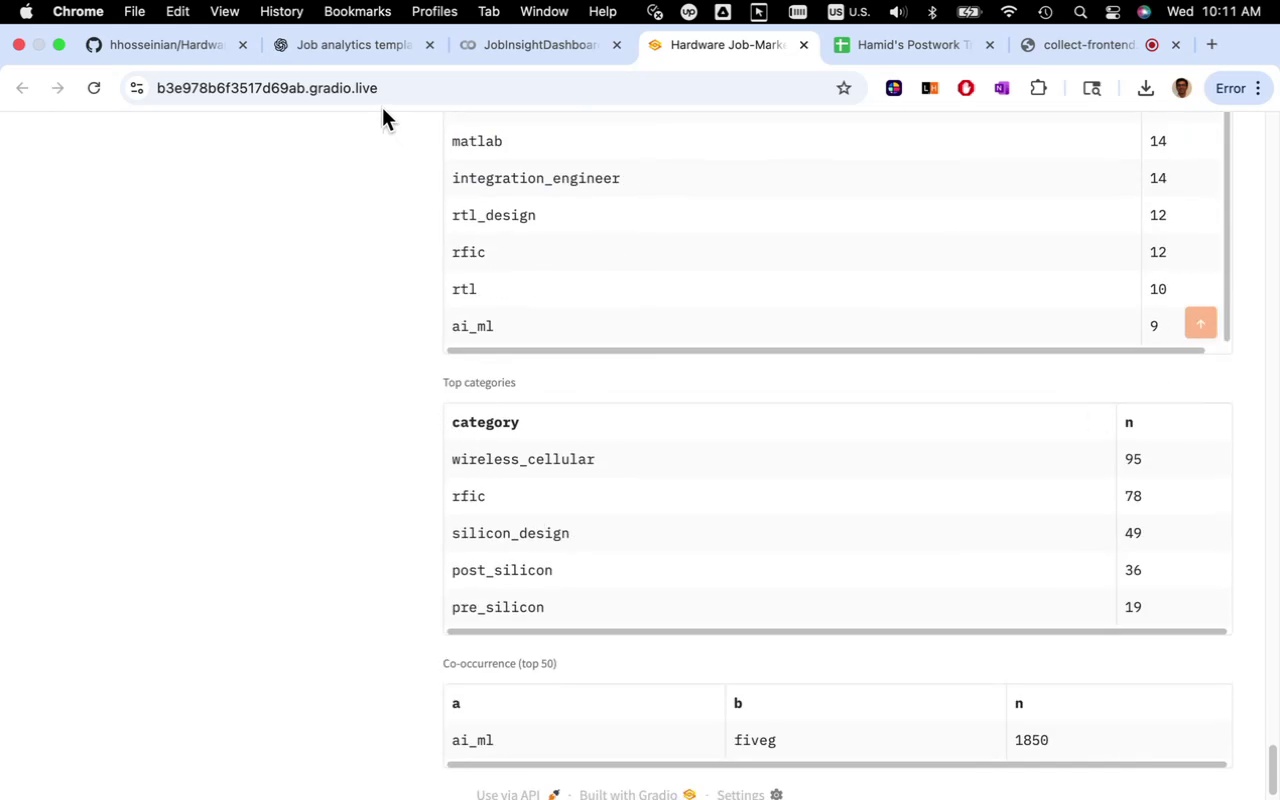 
left_click([377, 50])
 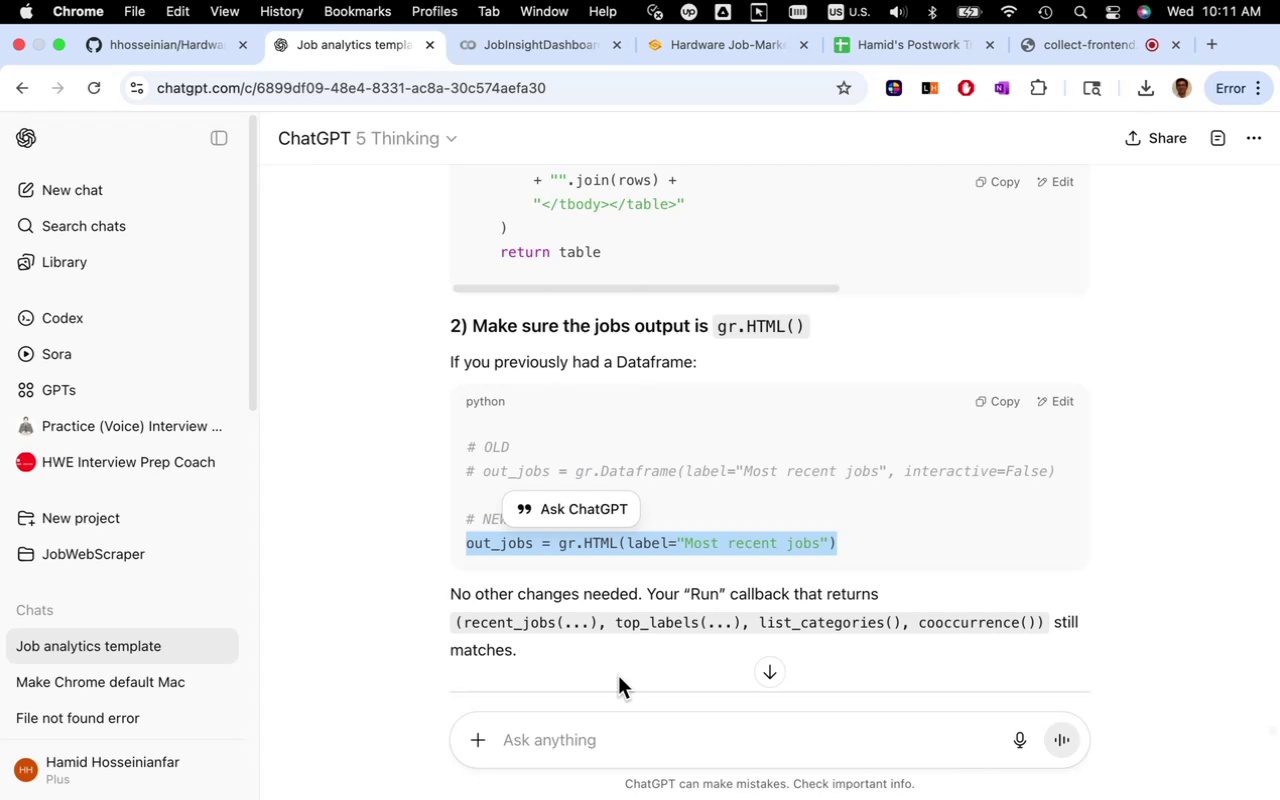 
left_click([622, 740])
 